 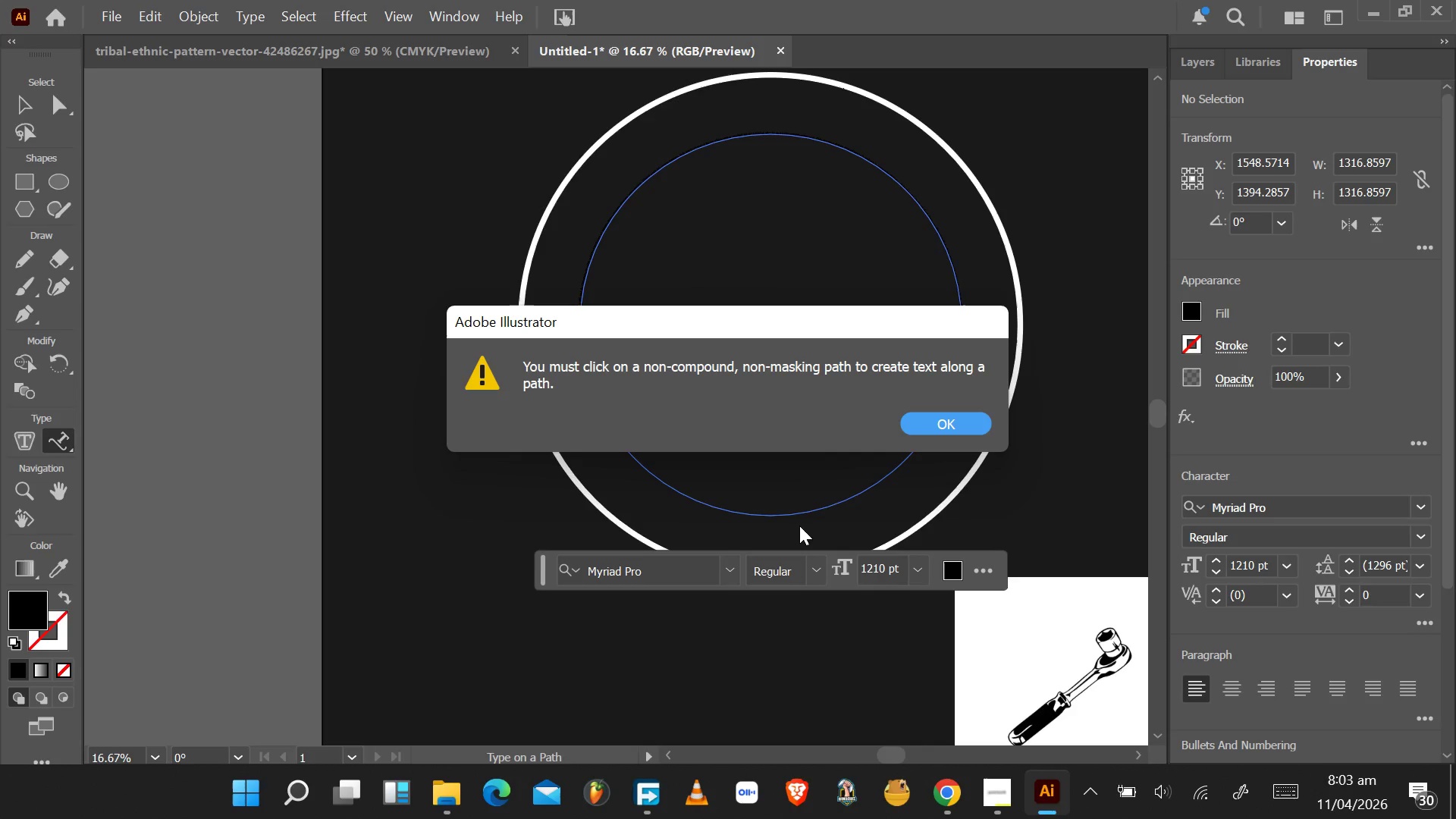 
left_click([922, 424])
 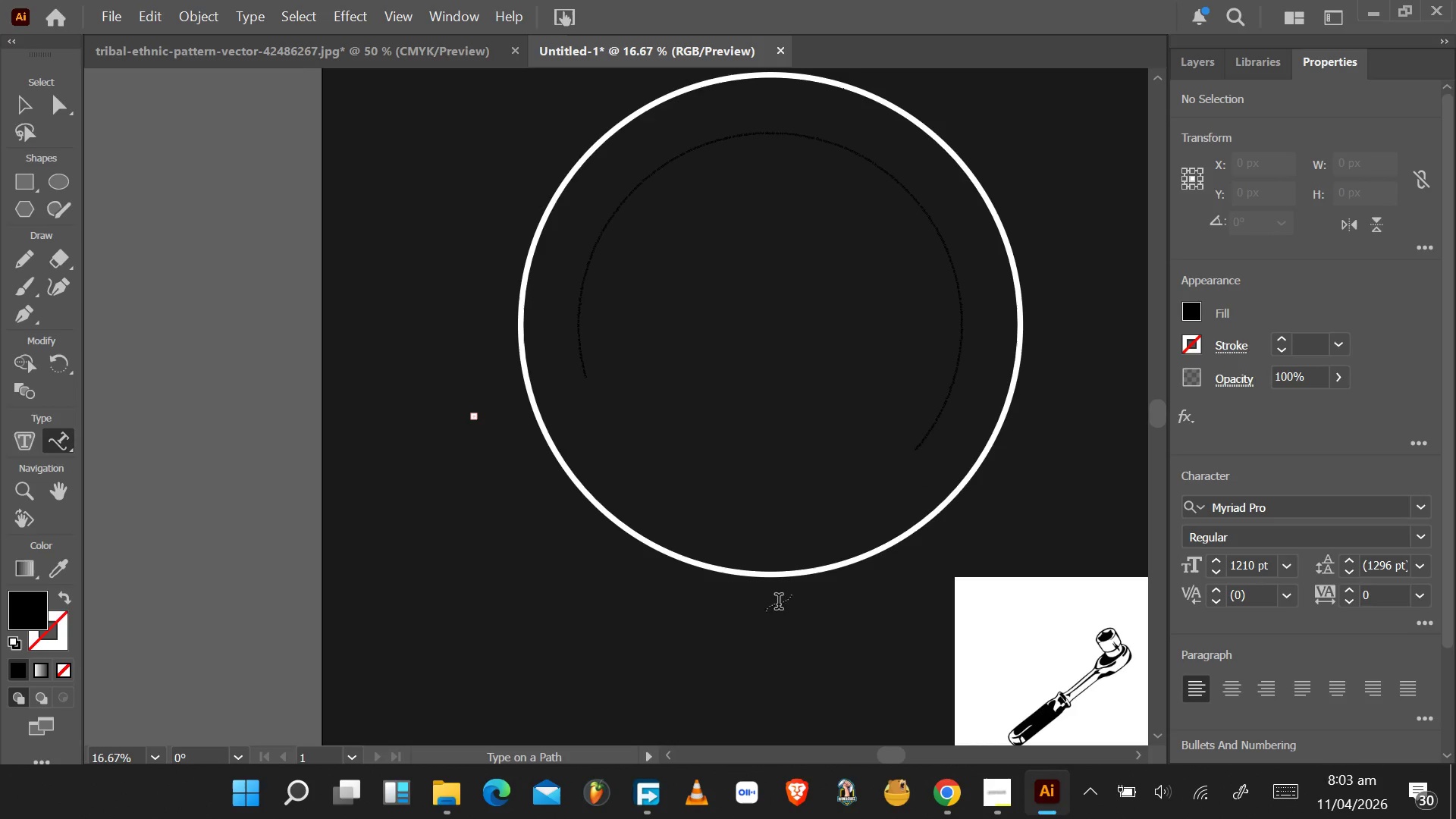 
key(Control+V)
 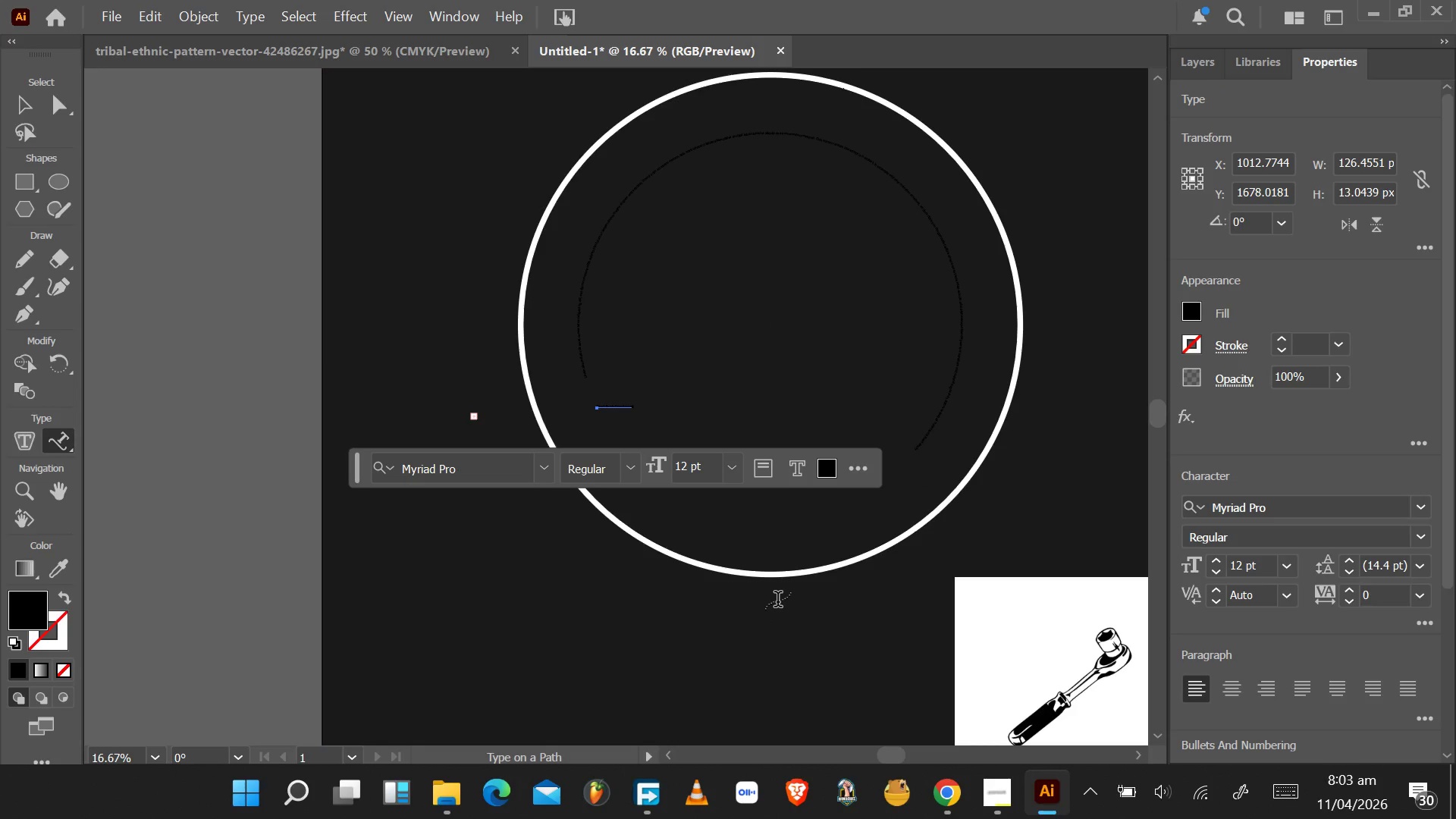 
key(Control+Z)
 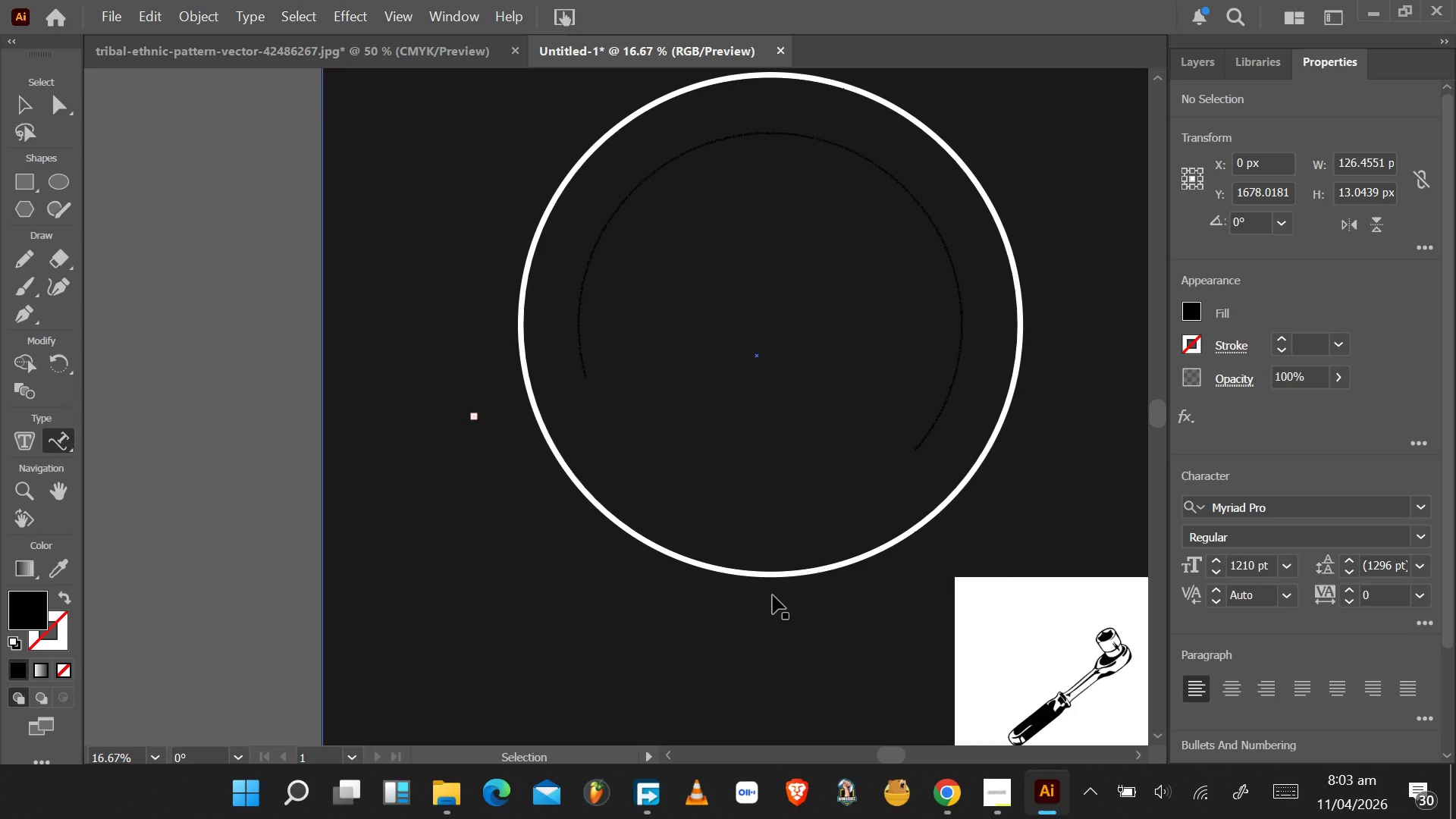 
key(Control+Z)
 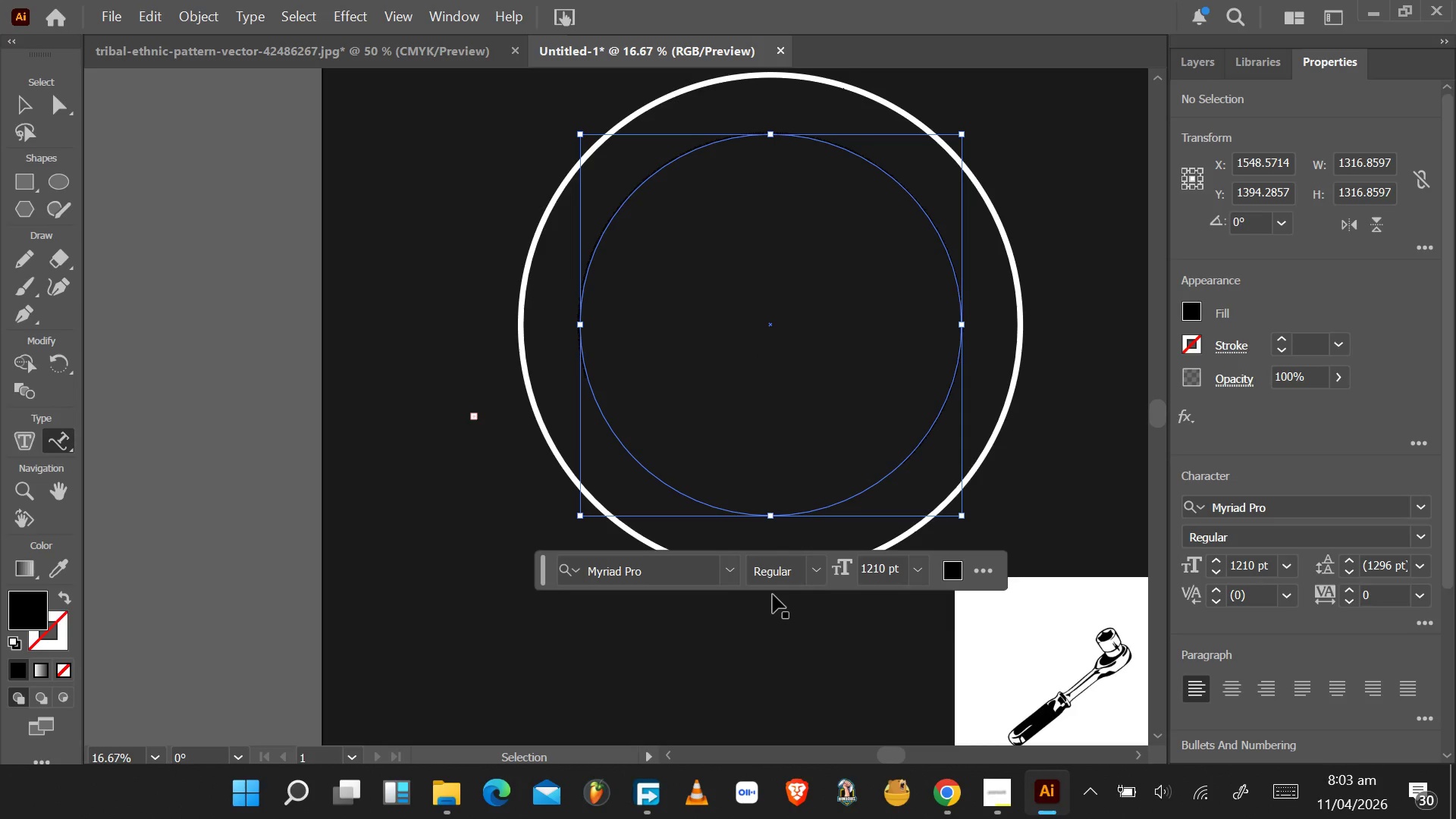 
key(Control+Z)
 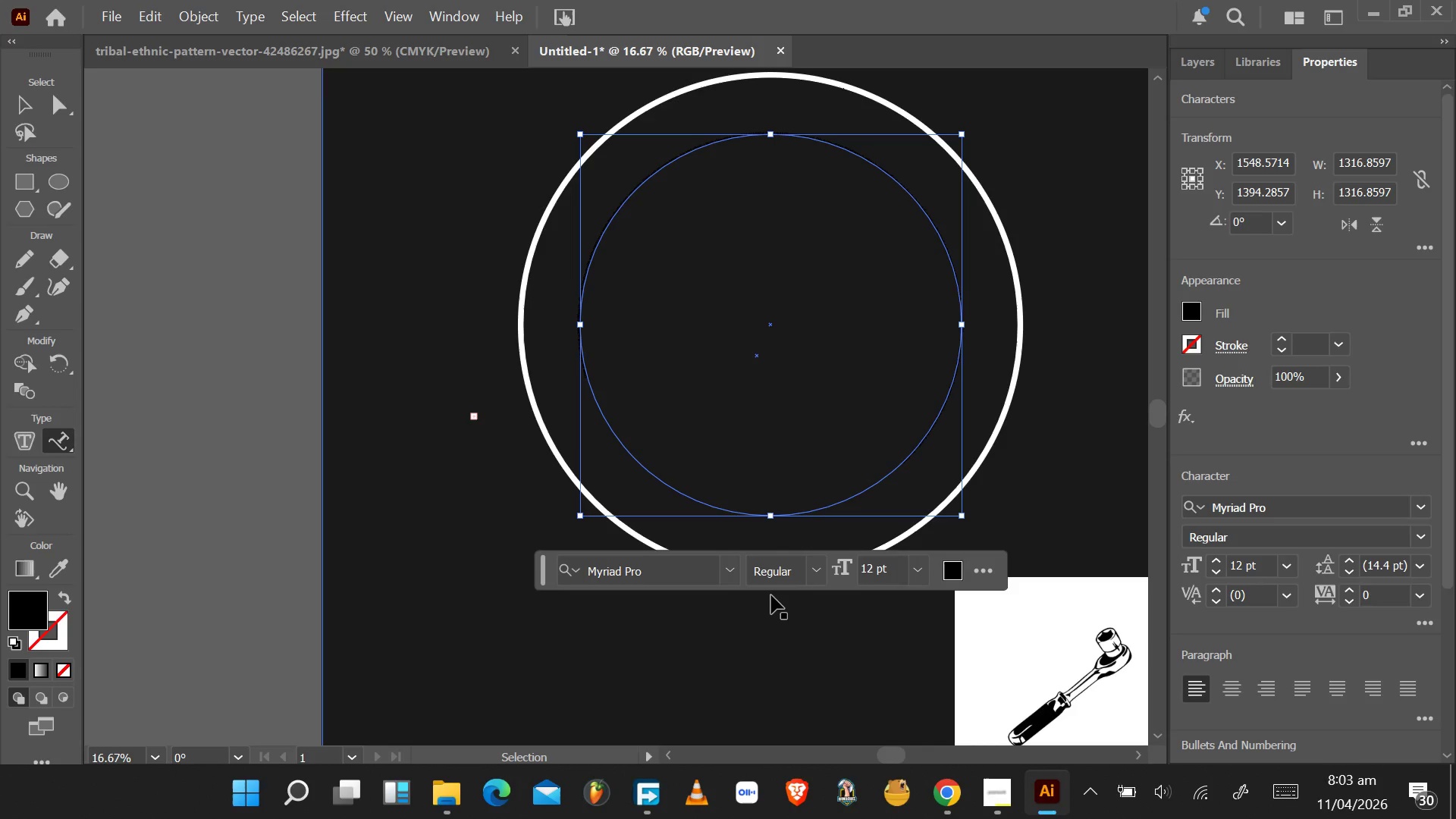 
key(Control+Z)
 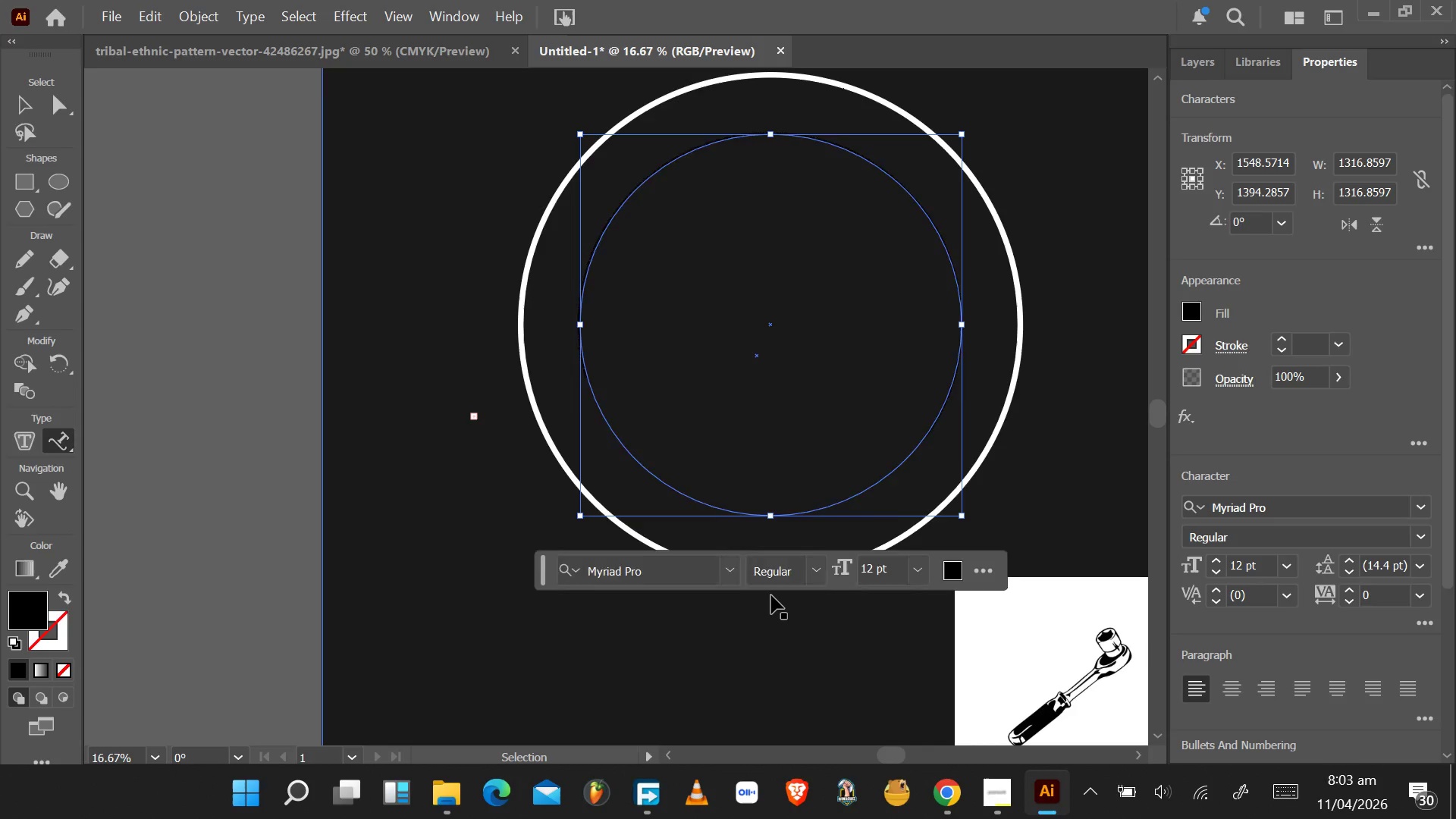 
key(Control+Z)
 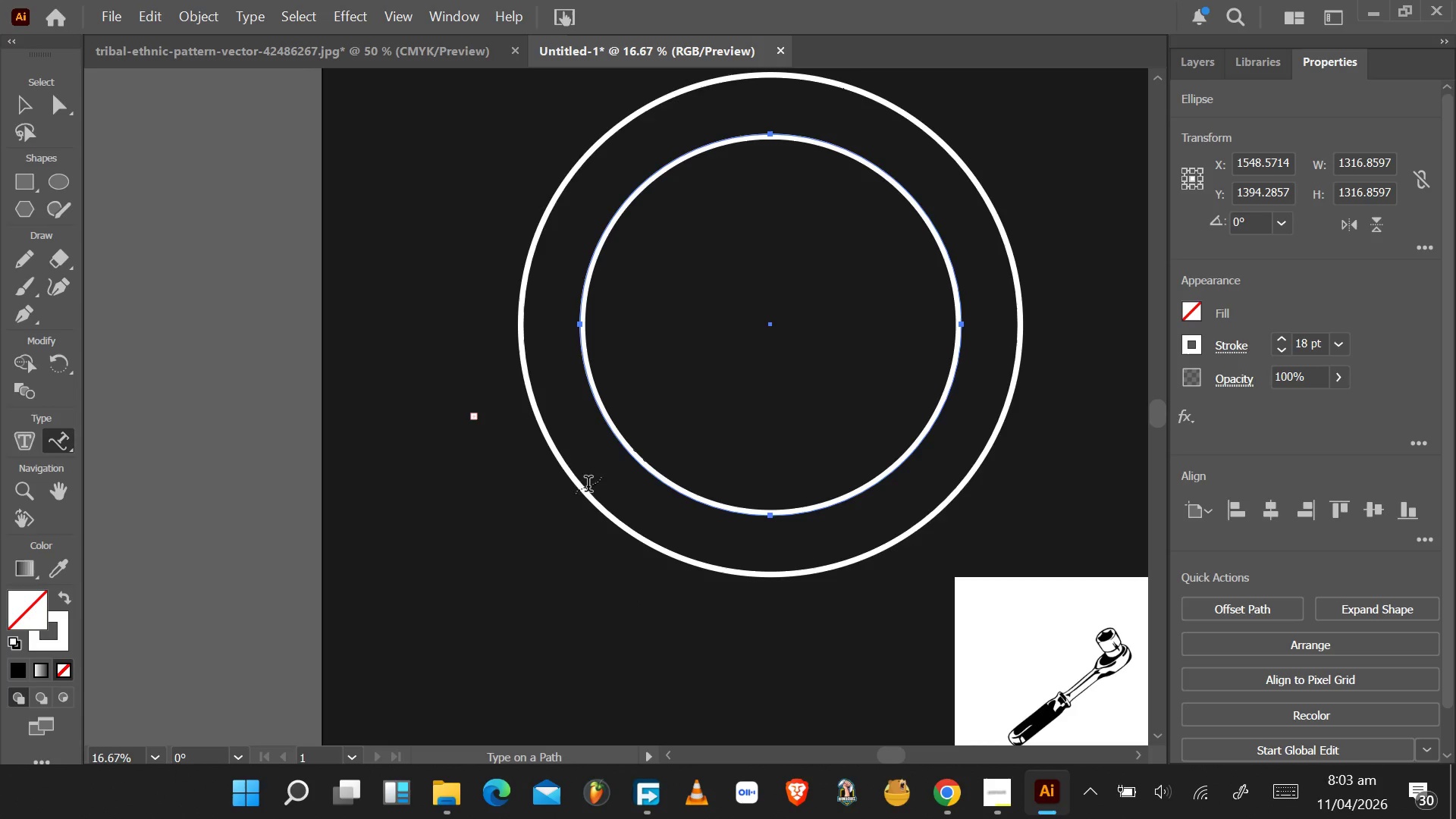 
wait(5.66)
 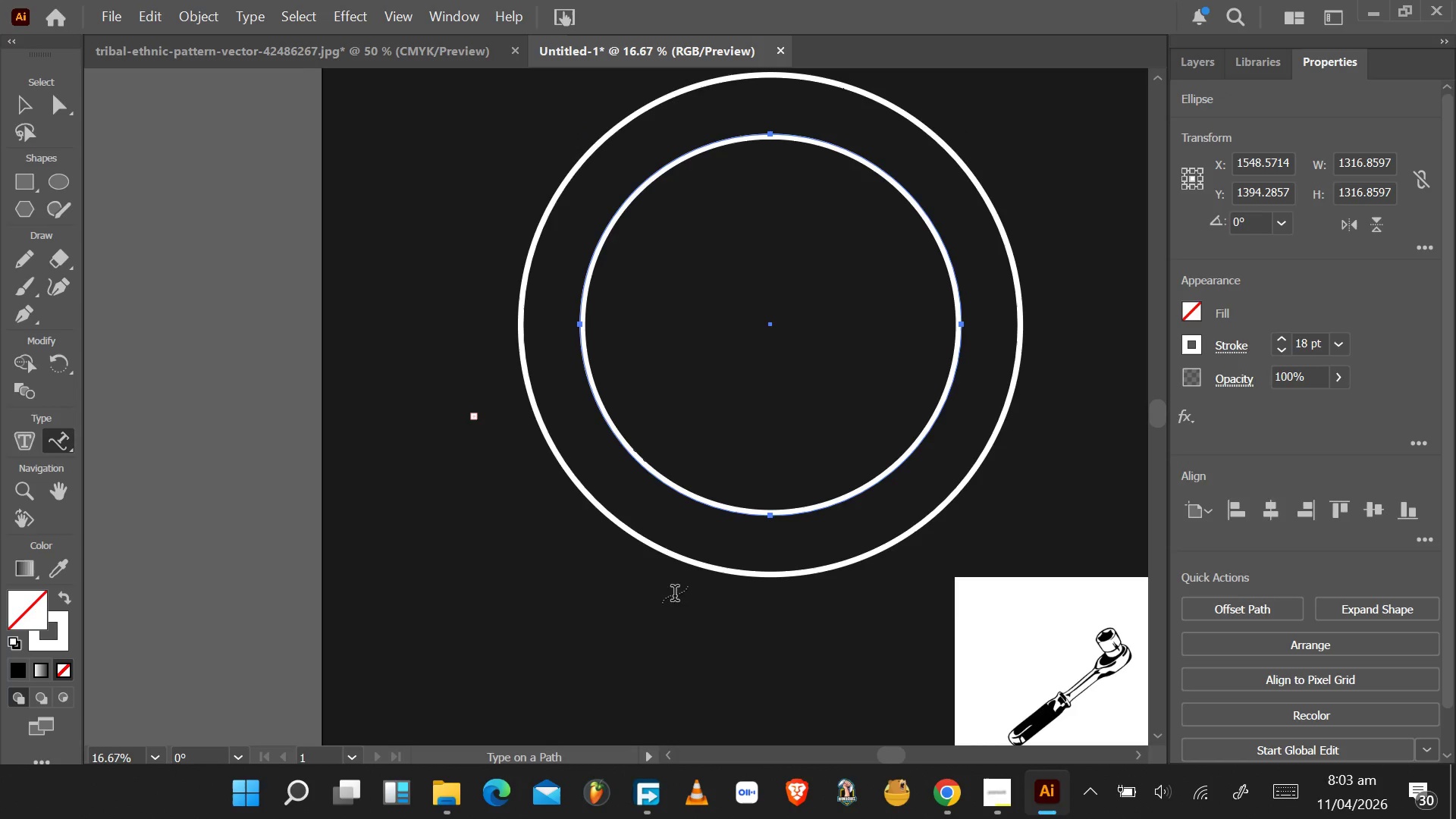 
left_click([20, 109])
 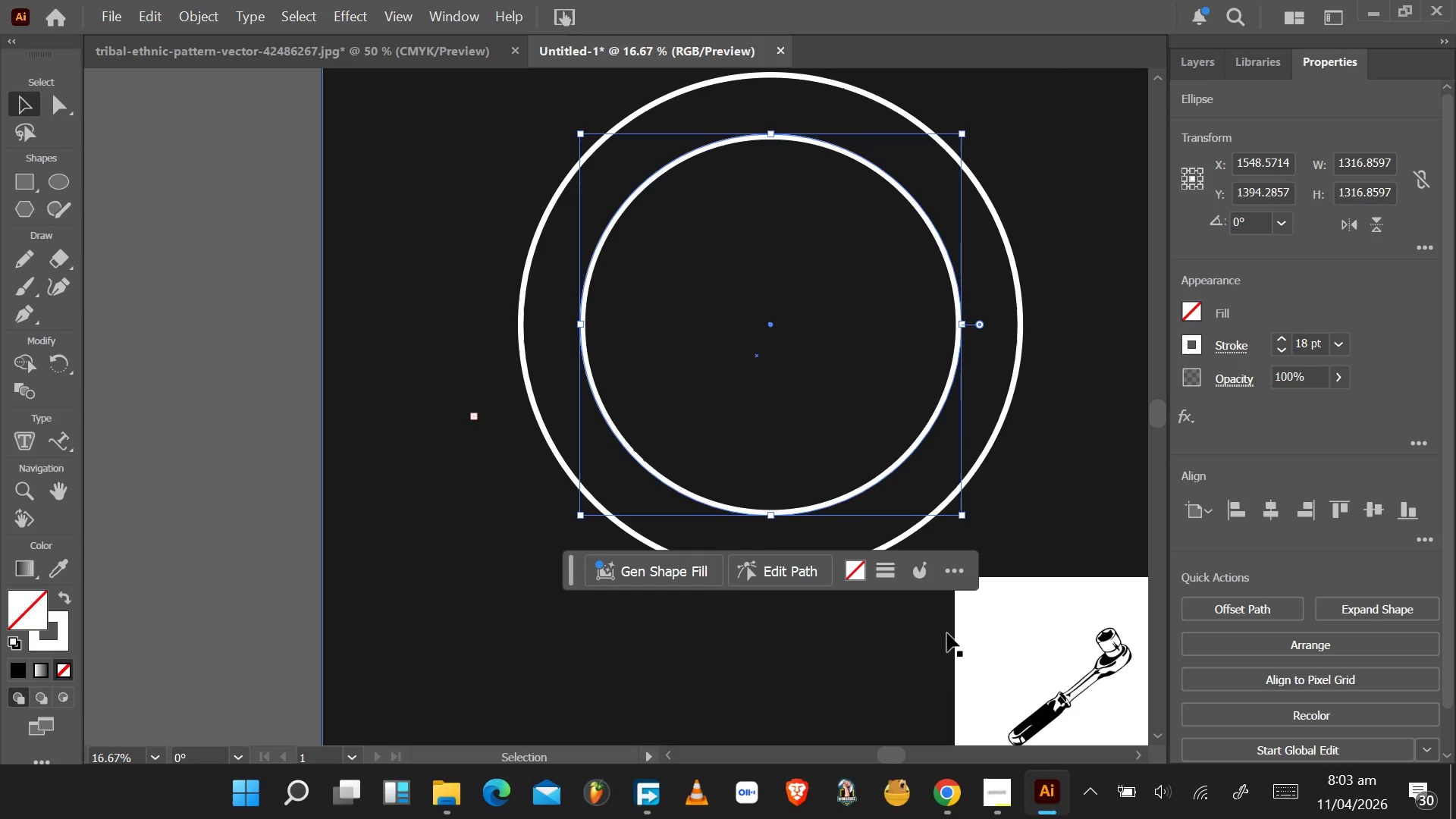 
wait(19.95)
 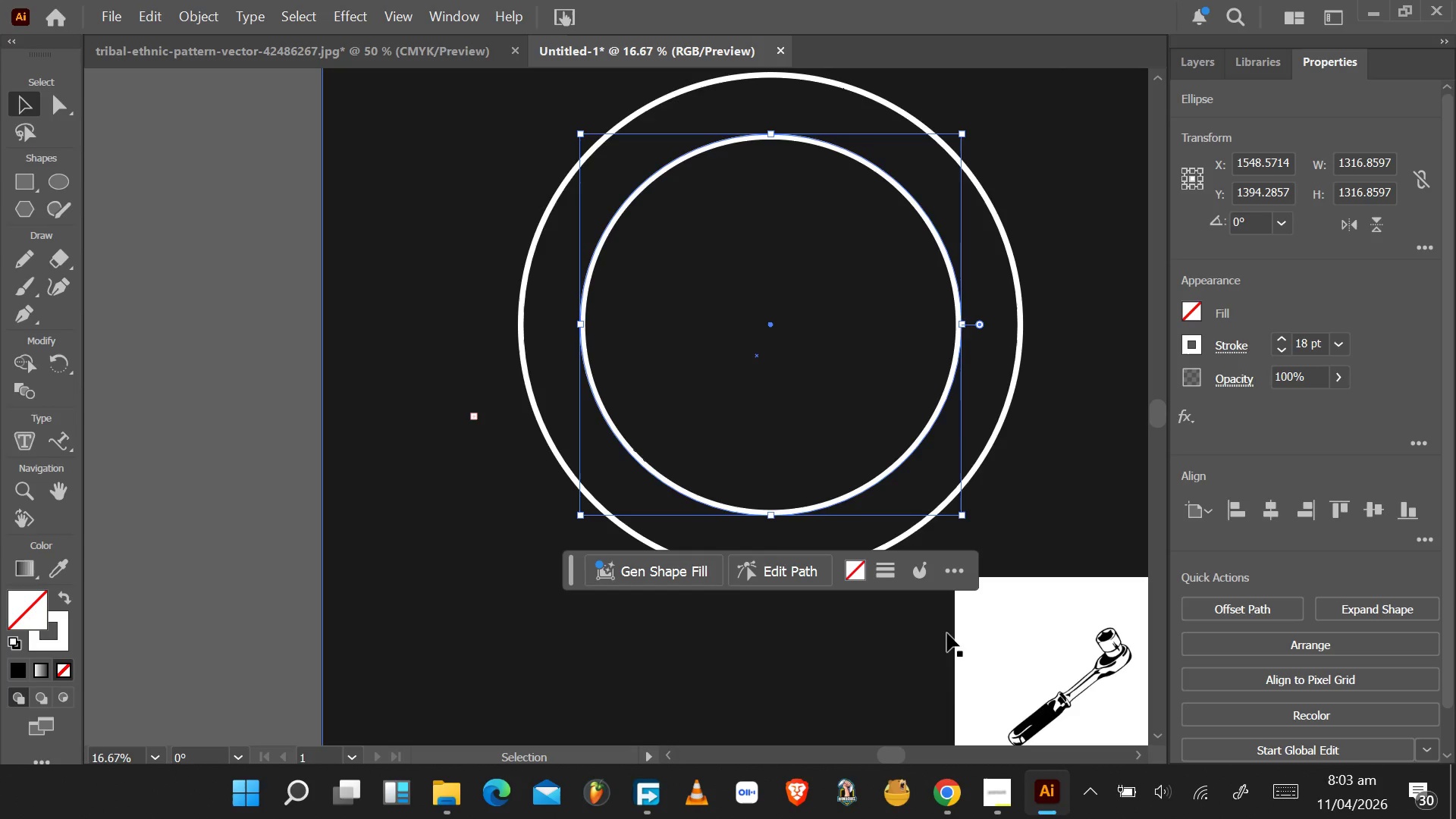 
hold_key(key=ControlLeft, duration=1.53)
 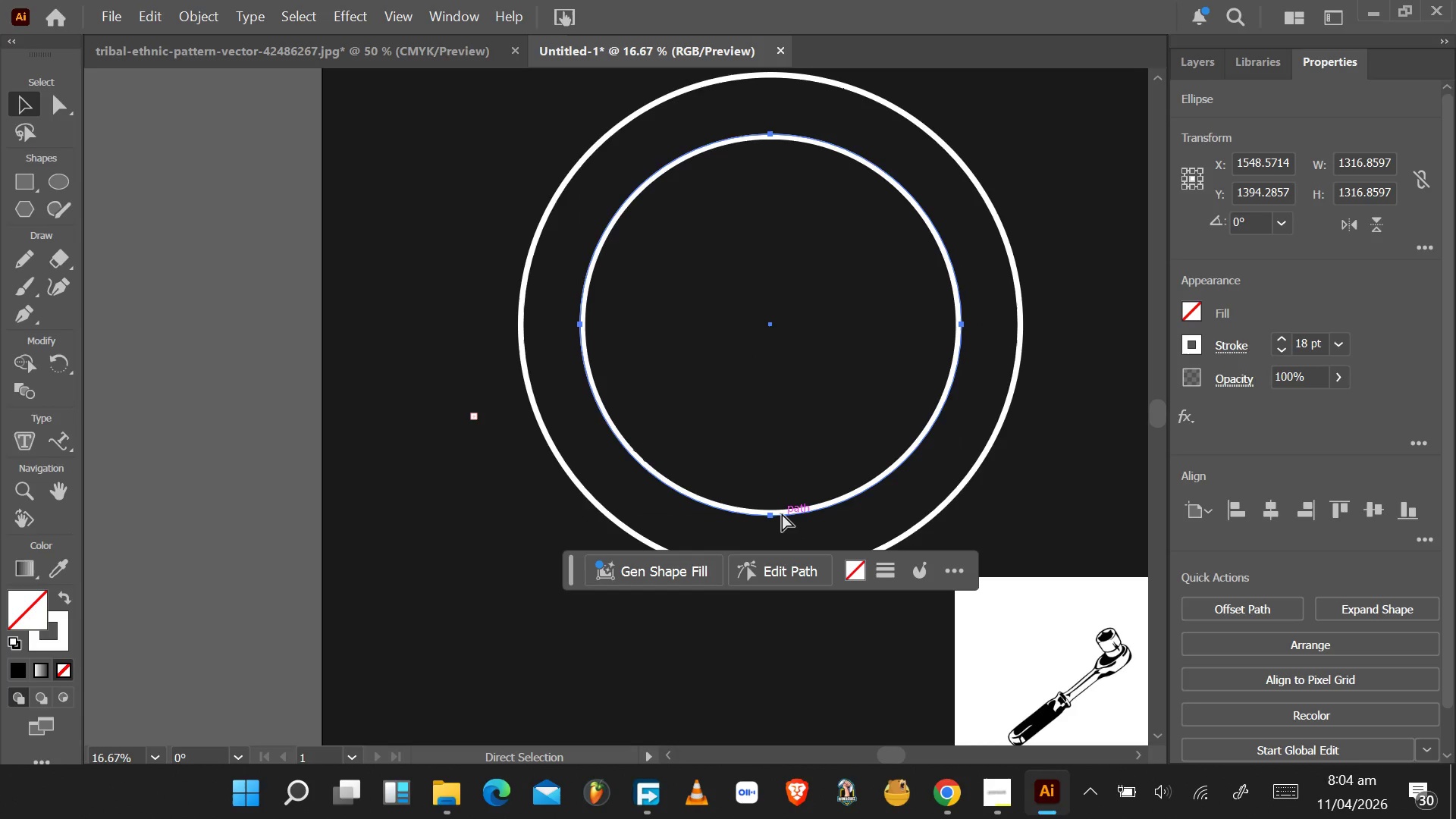 
key(Control+C)
 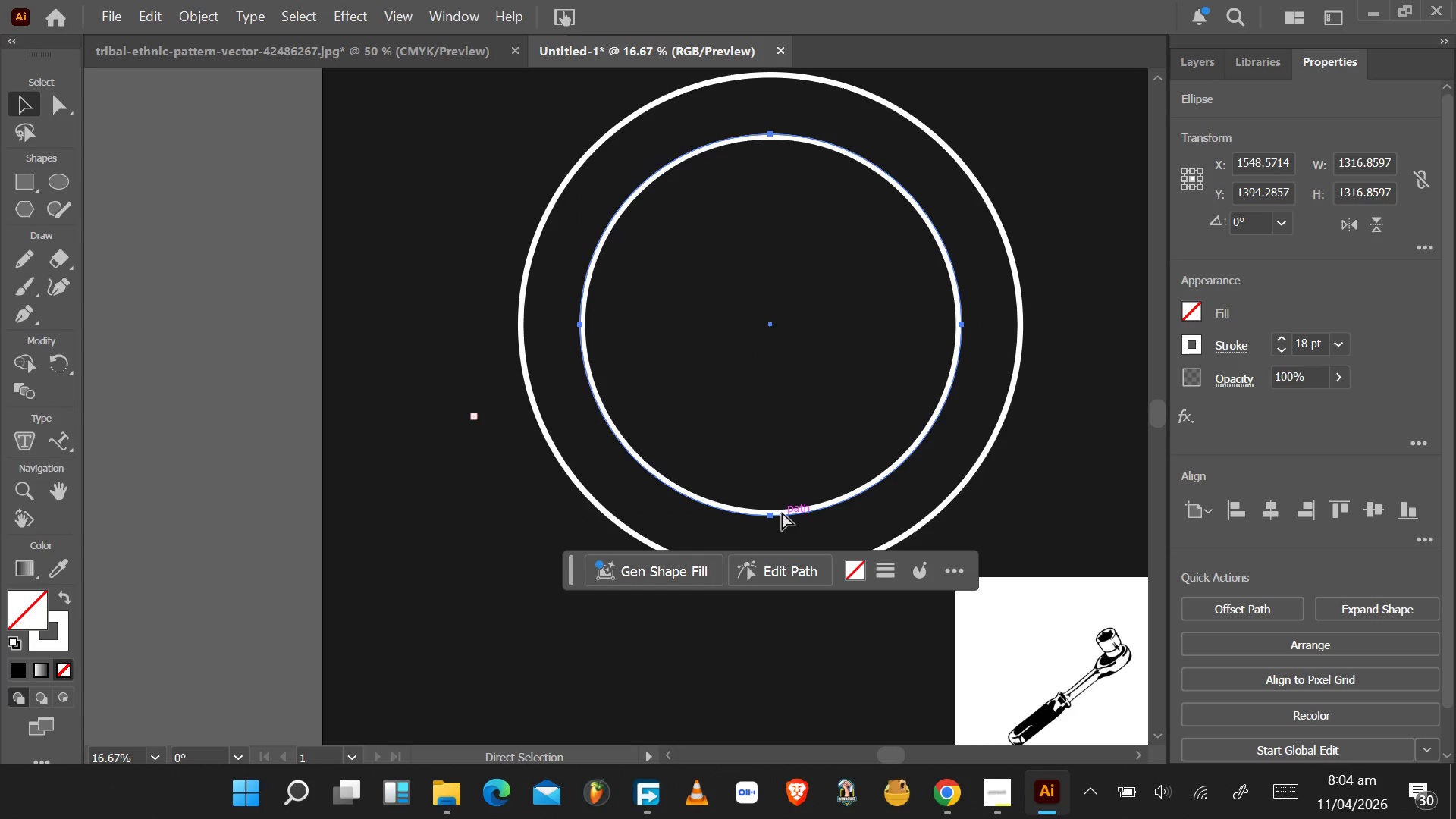 
key(Control+V)
 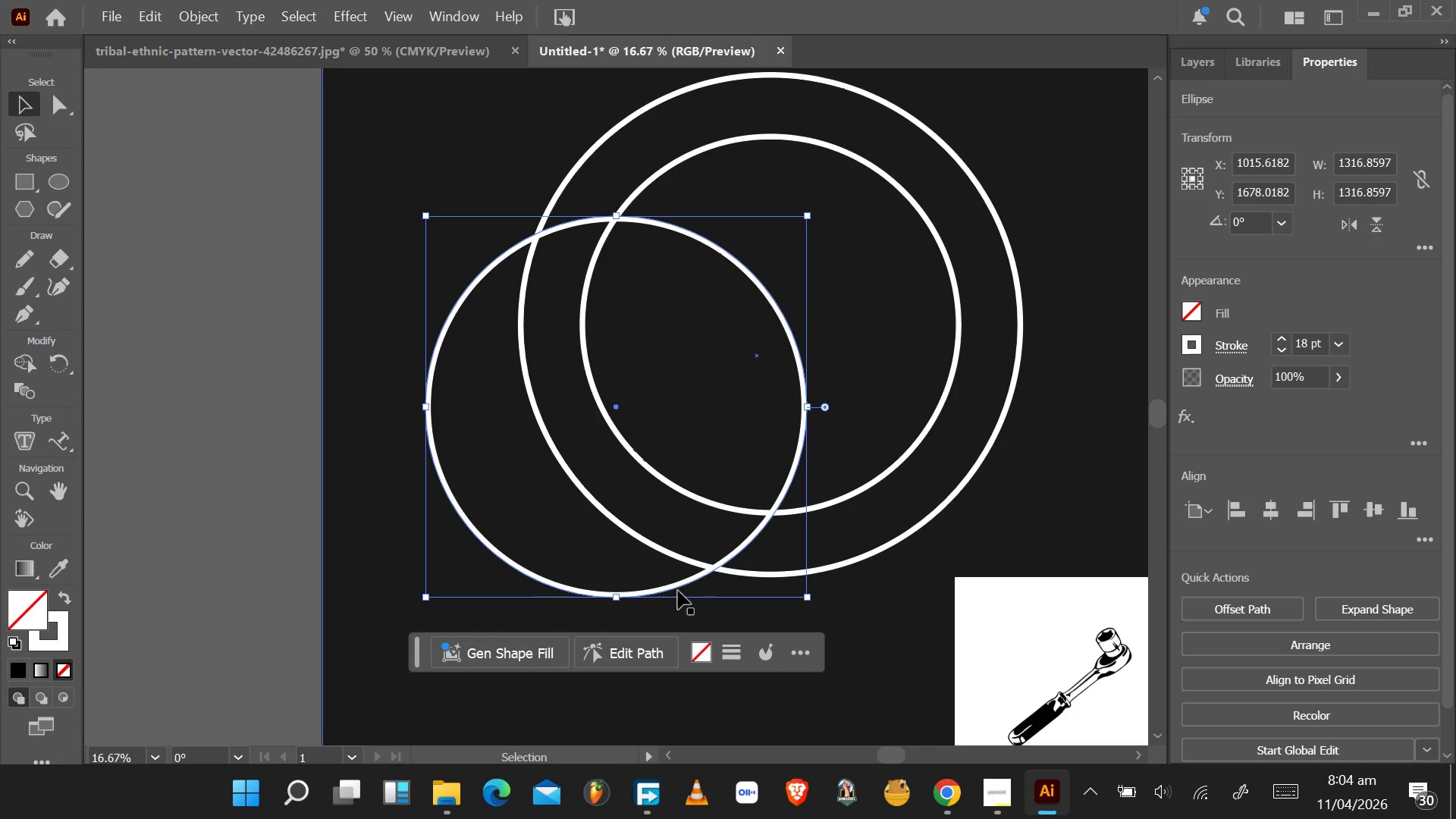 
left_click_drag(start_coordinate=[668, 588], to_coordinate=[641, 686])
 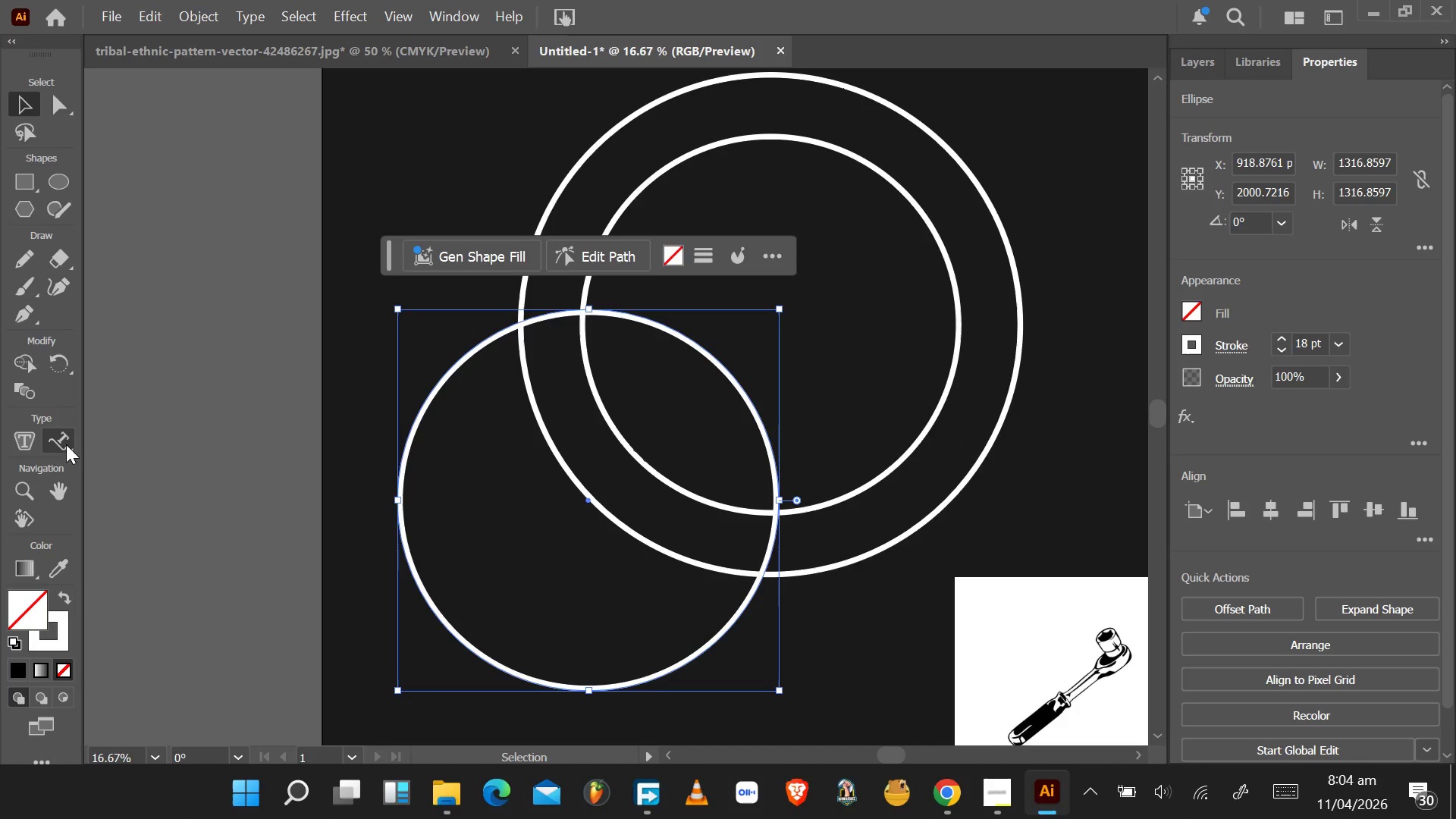 
left_click([64, 444])
 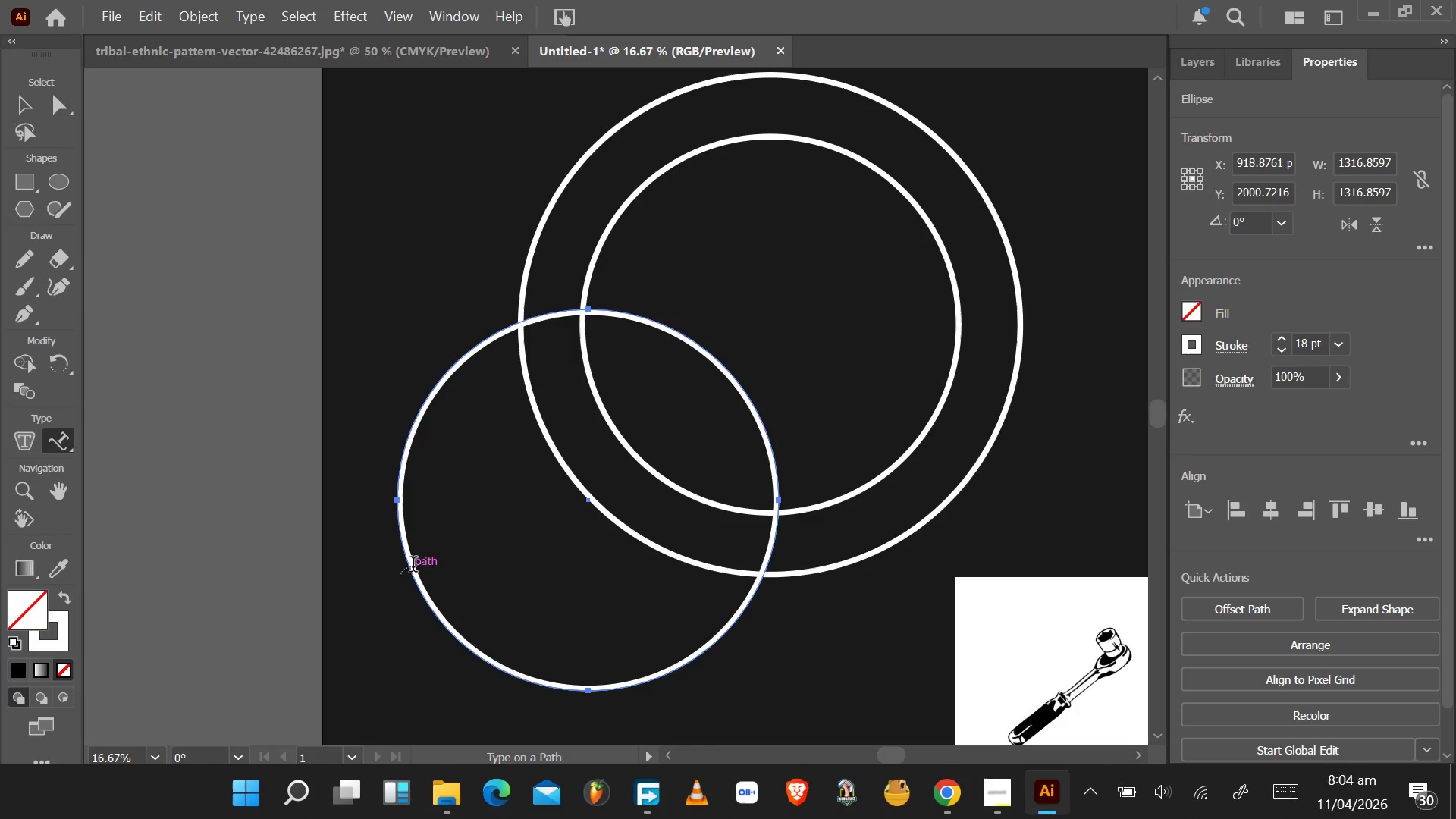 
left_click([415, 566])
 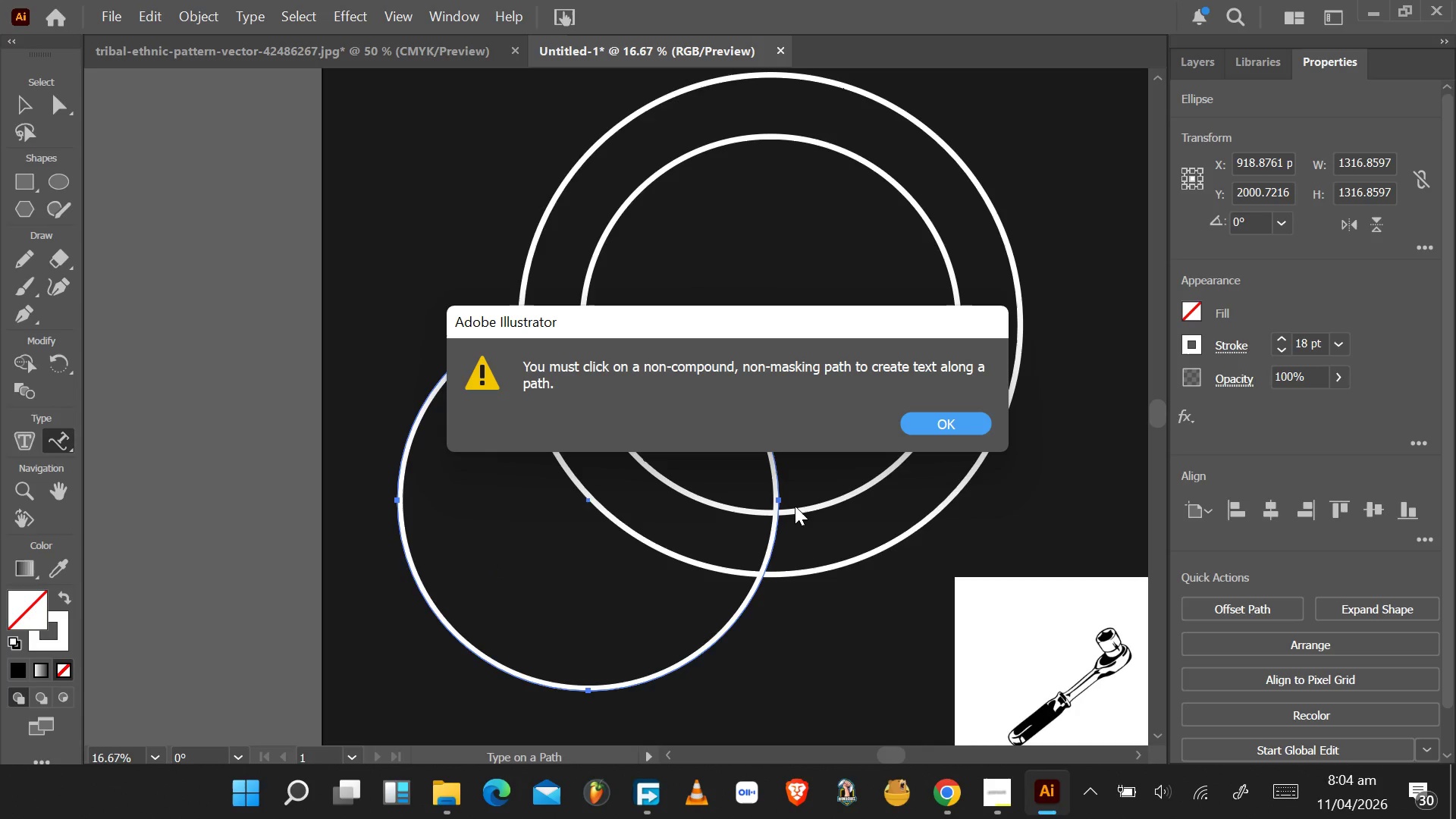 
wait(10.91)
 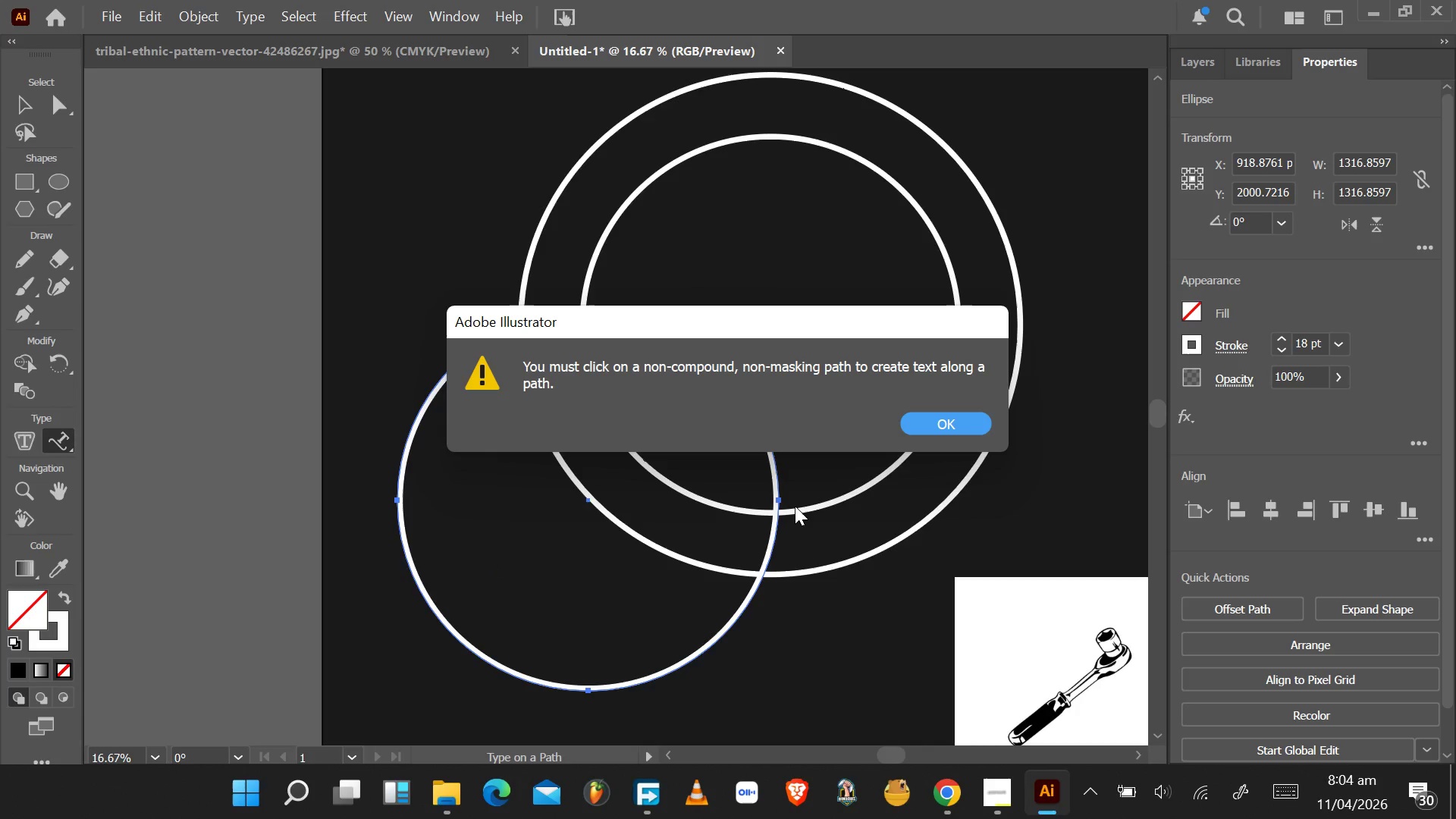 
left_click([941, 427])
 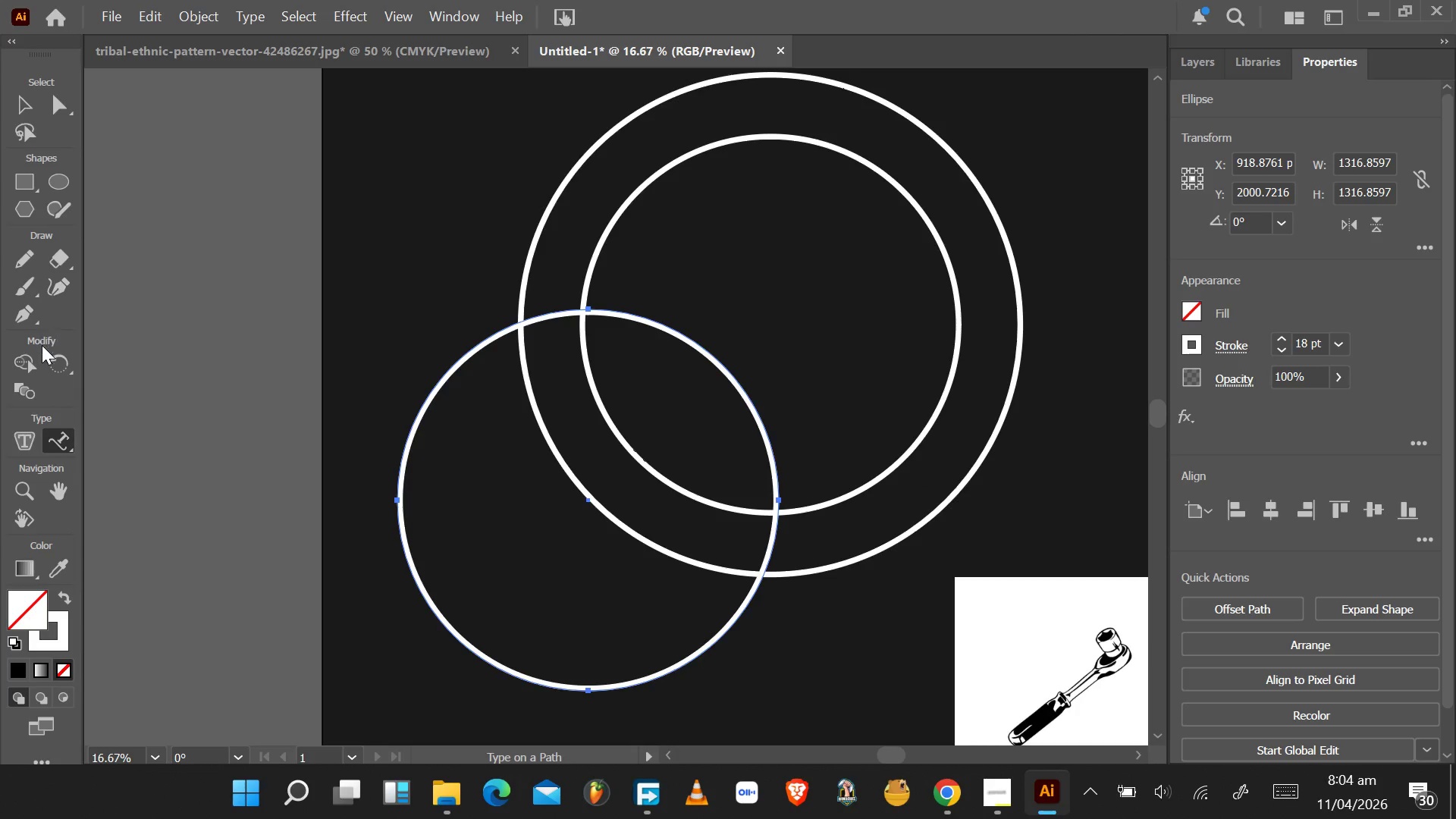 
right_click([32, 322])
 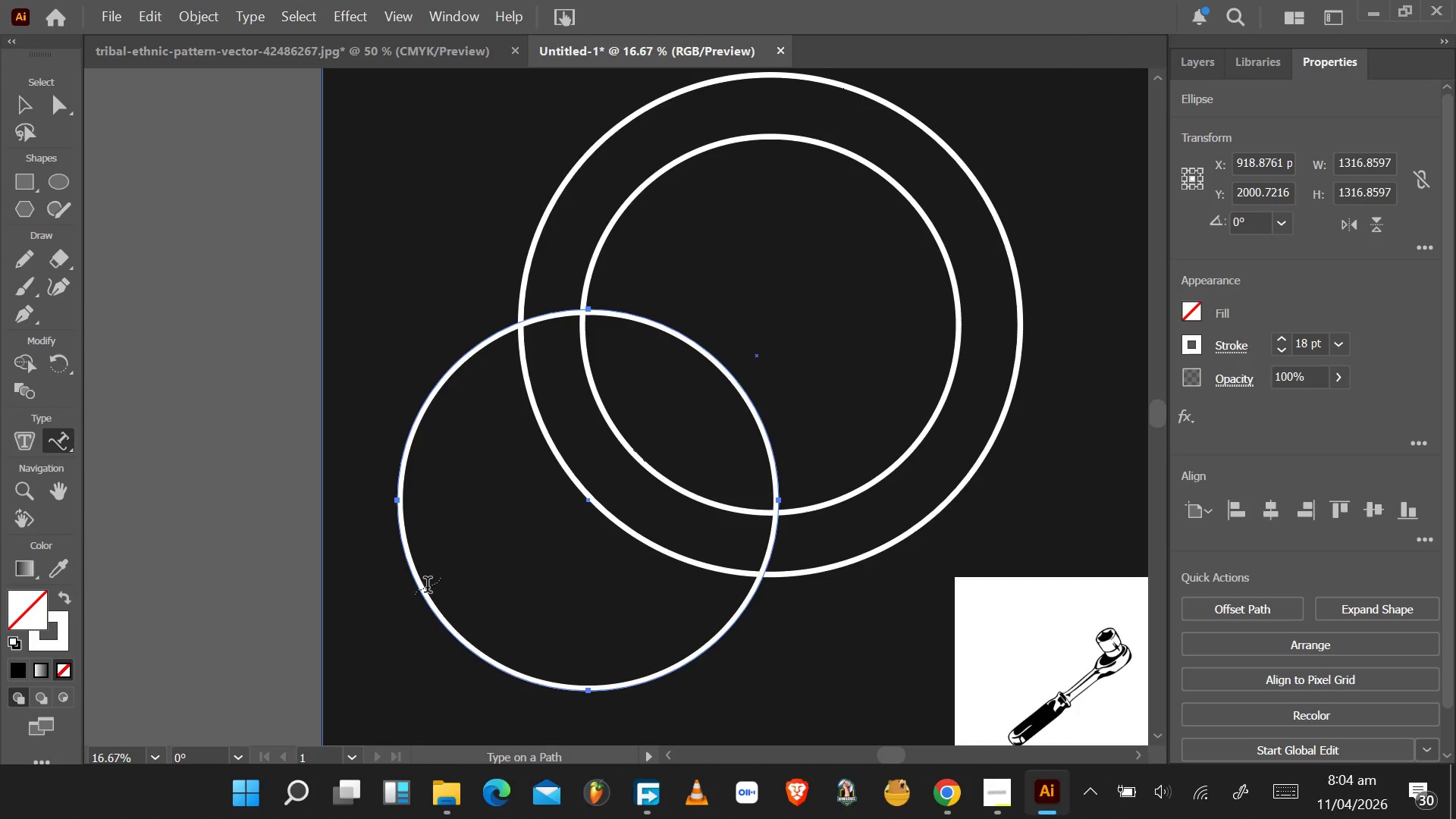 
wait(9.08)
 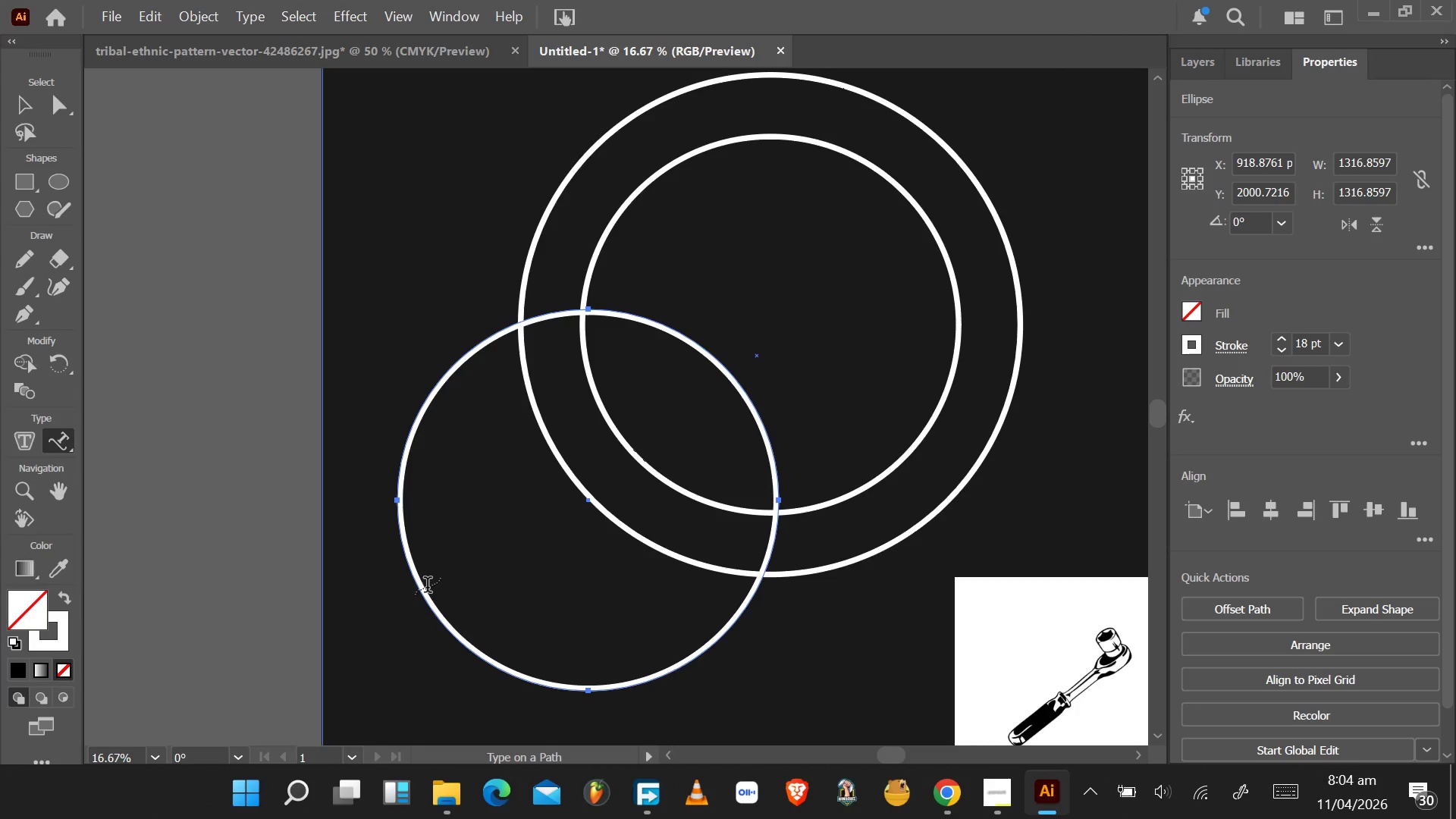 
left_click([947, 425])
 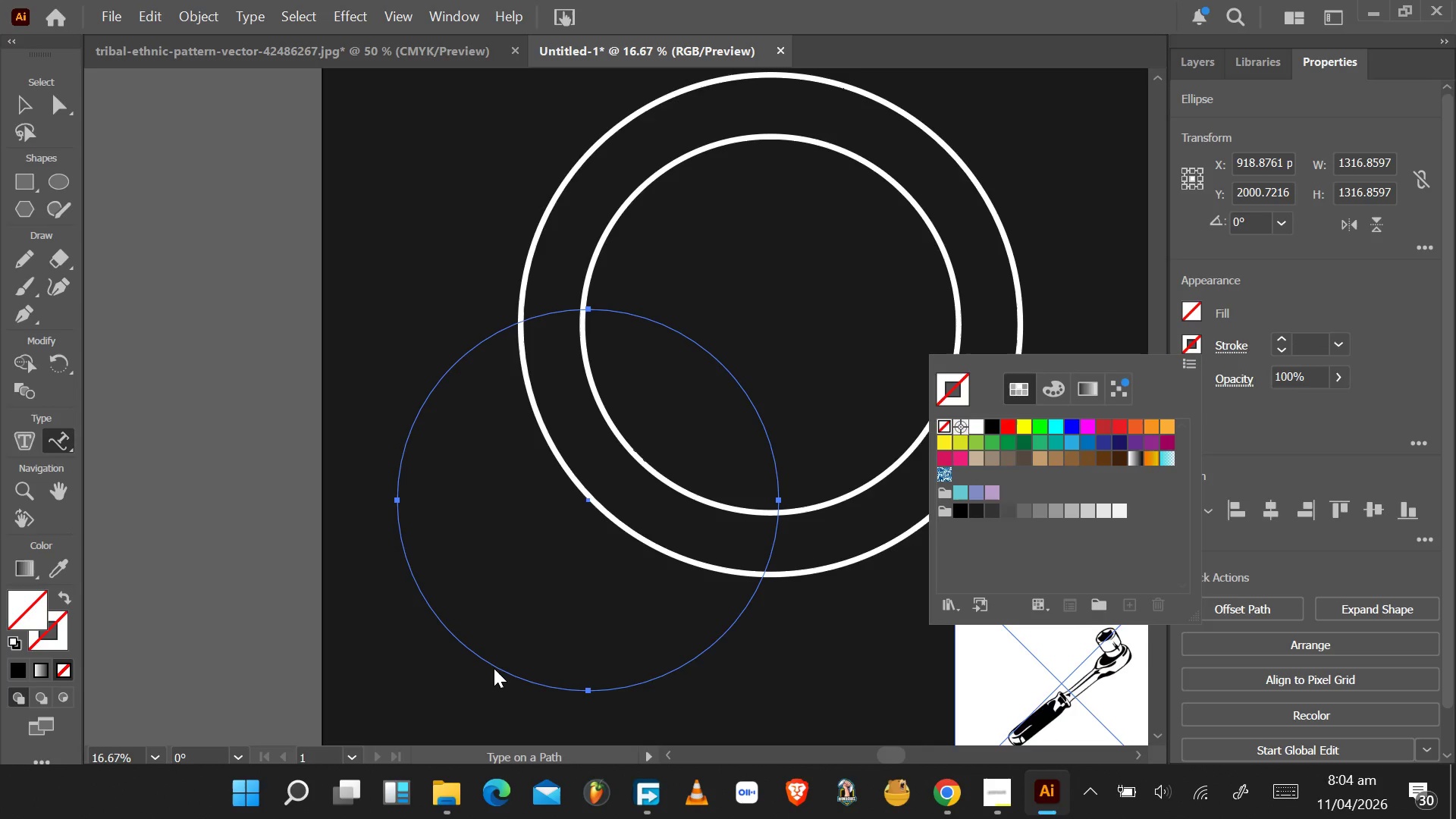 
left_click([494, 668])
 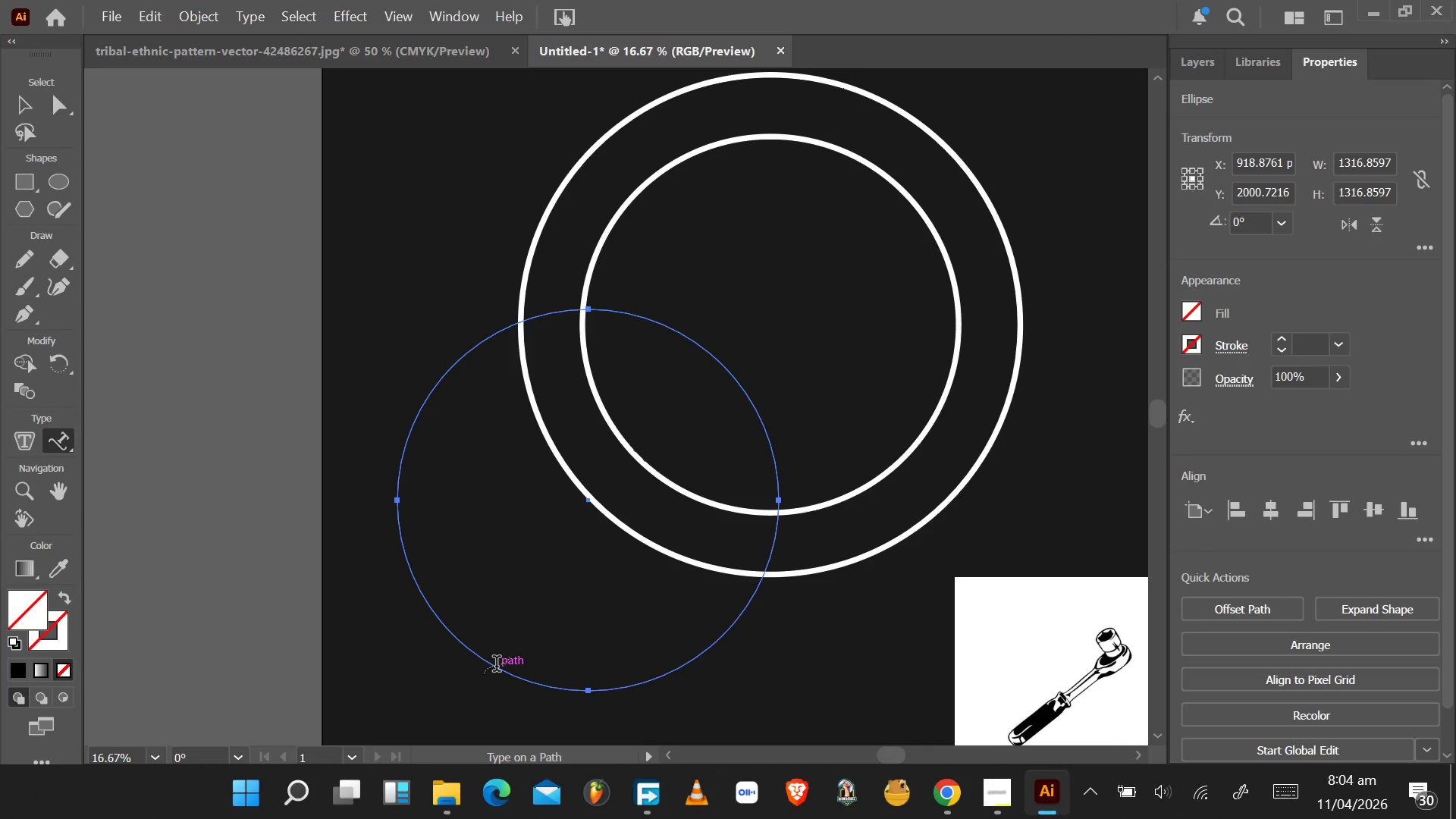 
left_click([497, 666])
 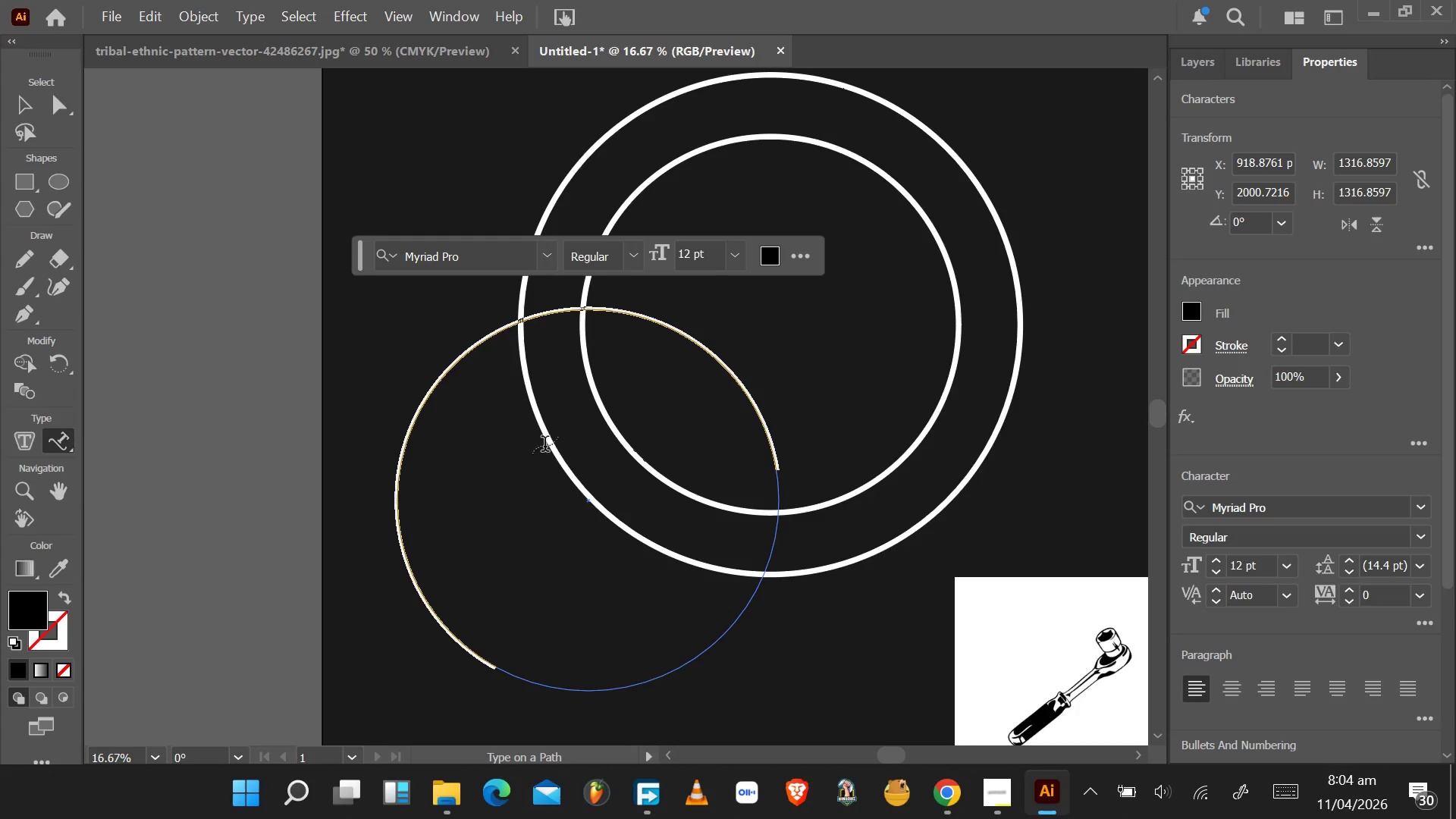 
hold_key(key=ControlLeft, duration=0.67)
 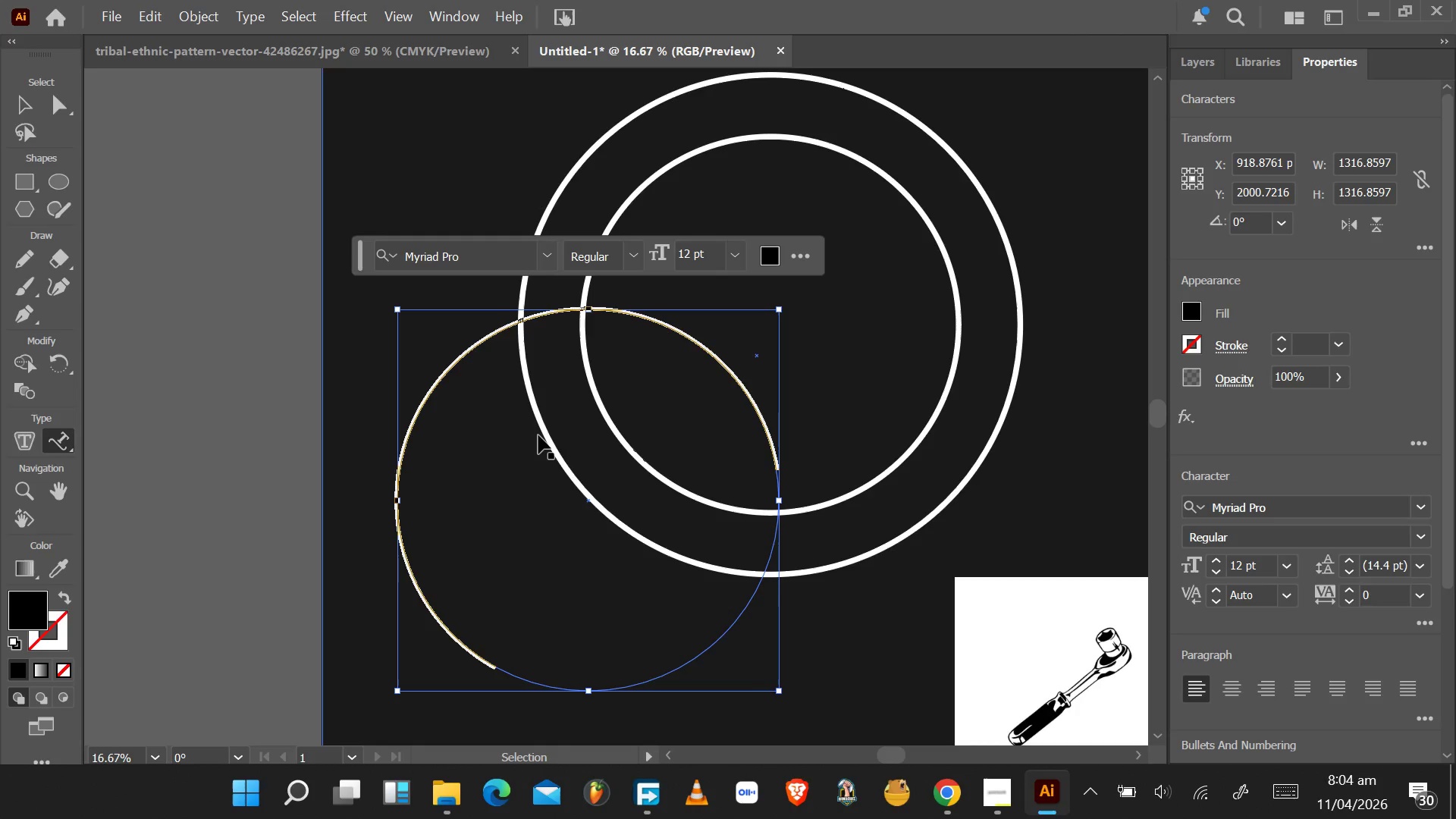 
hold_key(key=ControlLeft, duration=0.95)
 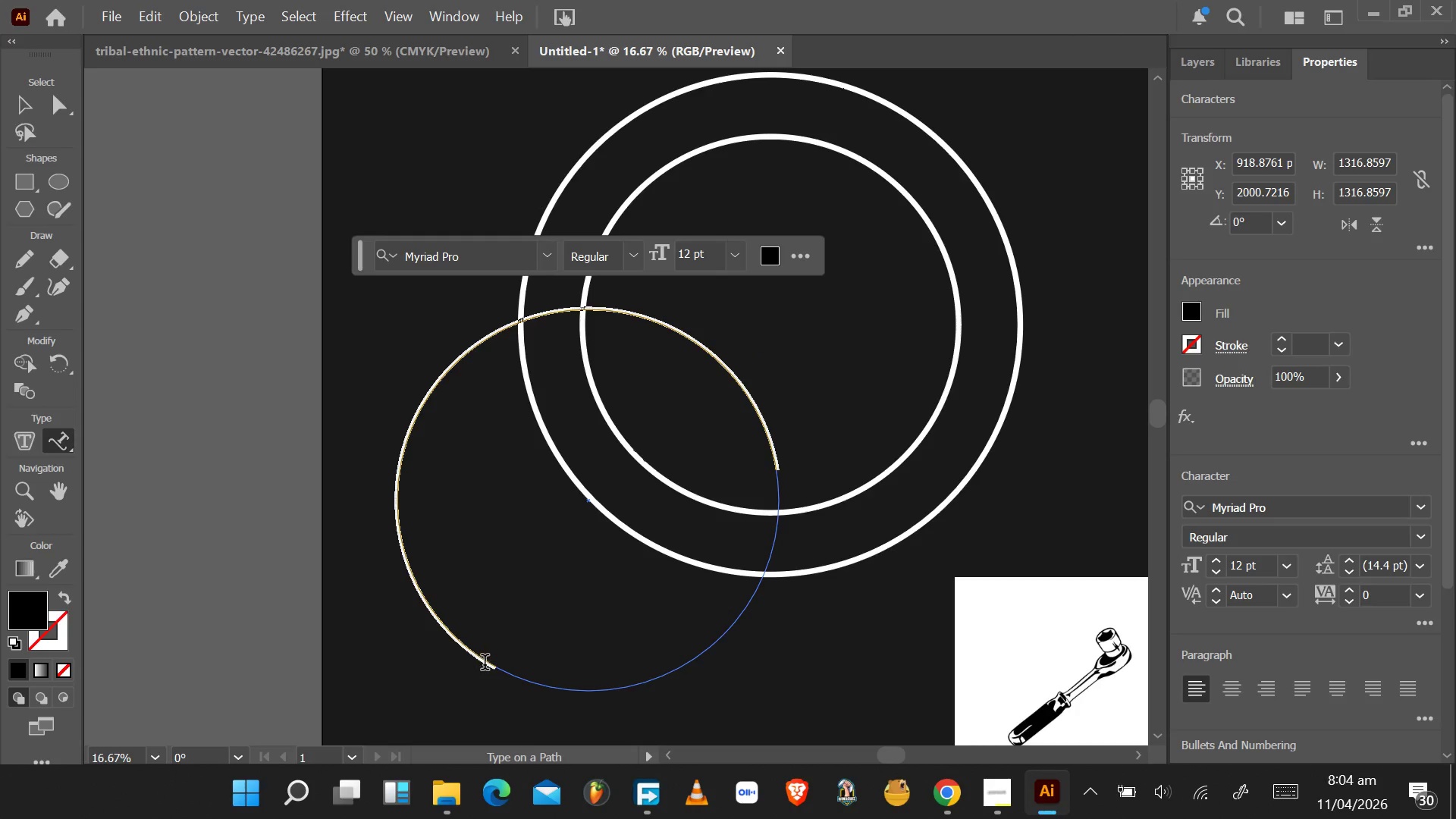 
left_click_drag(start_coordinate=[485, 664], to_coordinate=[422, 614])
 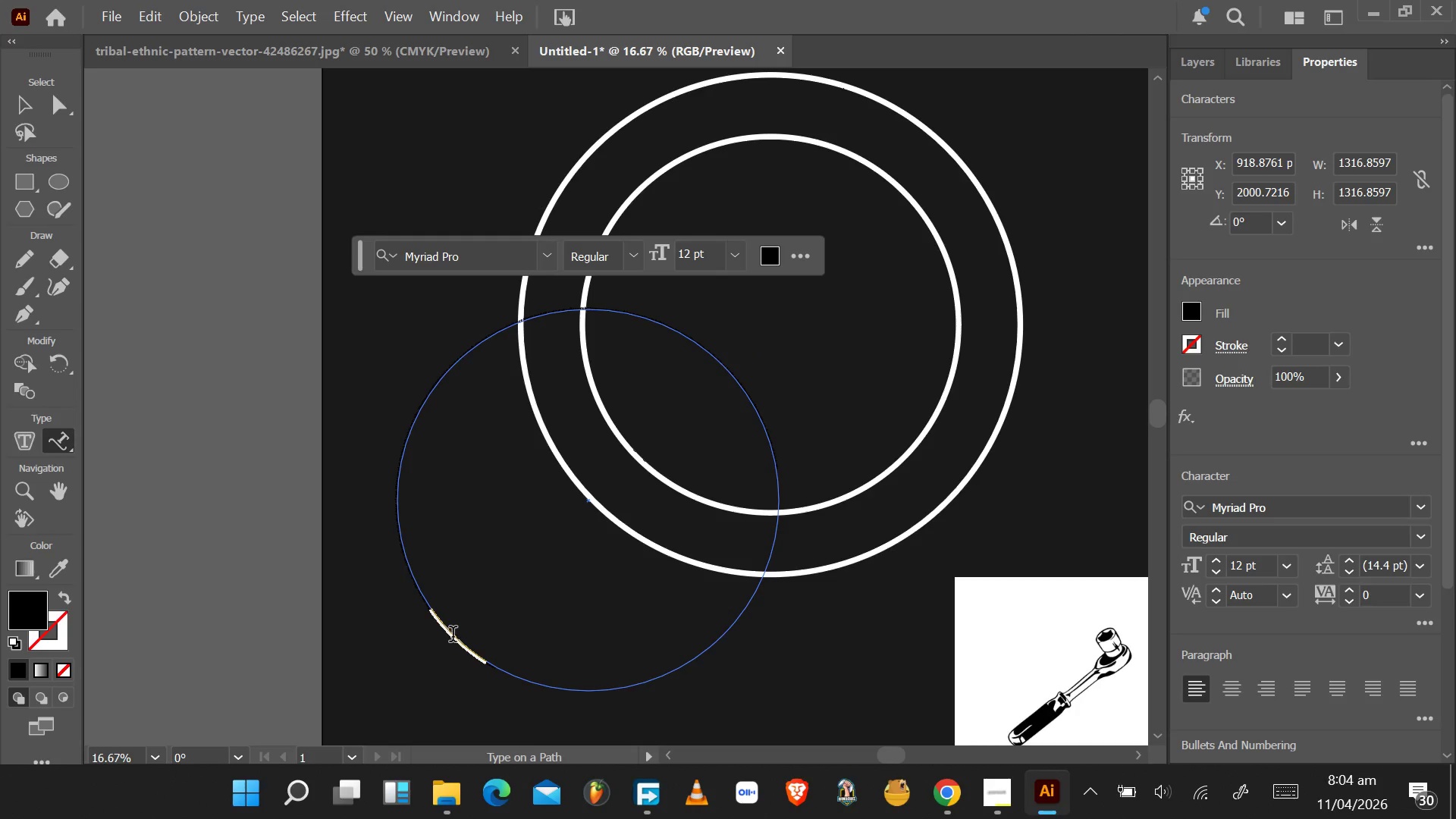 
left_click_drag(start_coordinate=[453, 637], to_coordinate=[783, 469])
 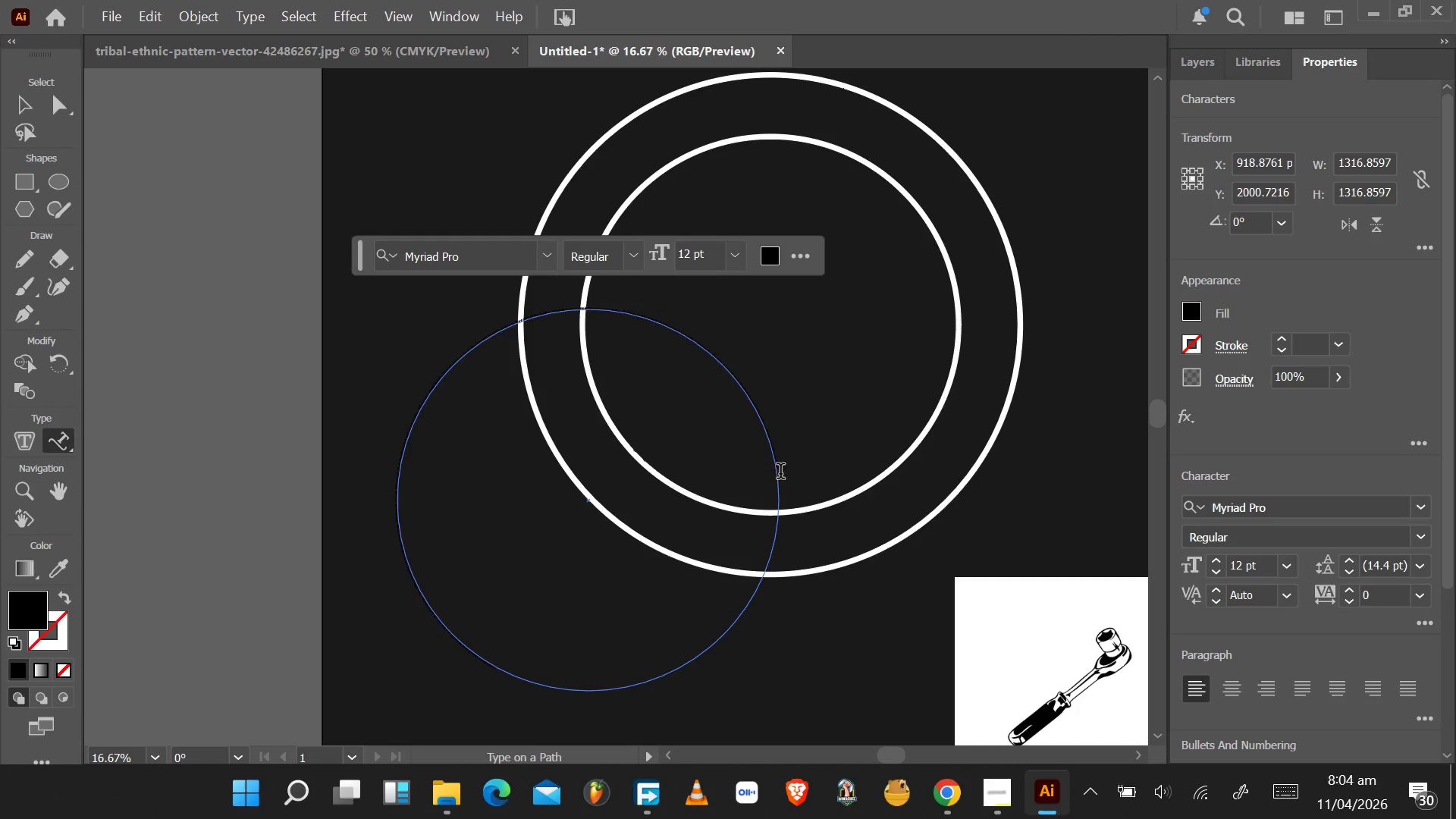 
left_click_drag(start_coordinate=[780, 469], to_coordinate=[780, 535])
 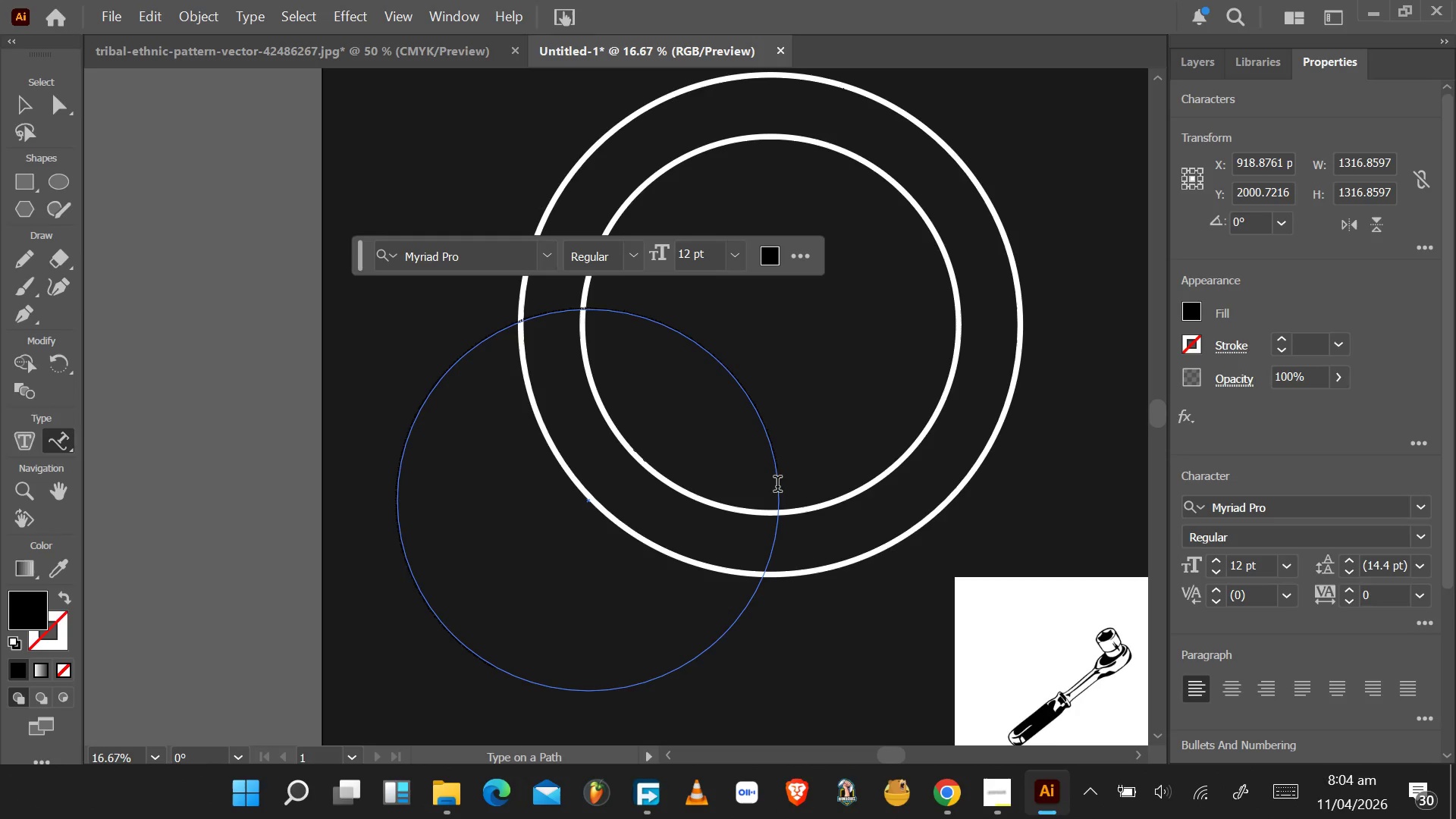 
left_click_drag(start_coordinate=[779, 479], to_coordinate=[491, 616])
 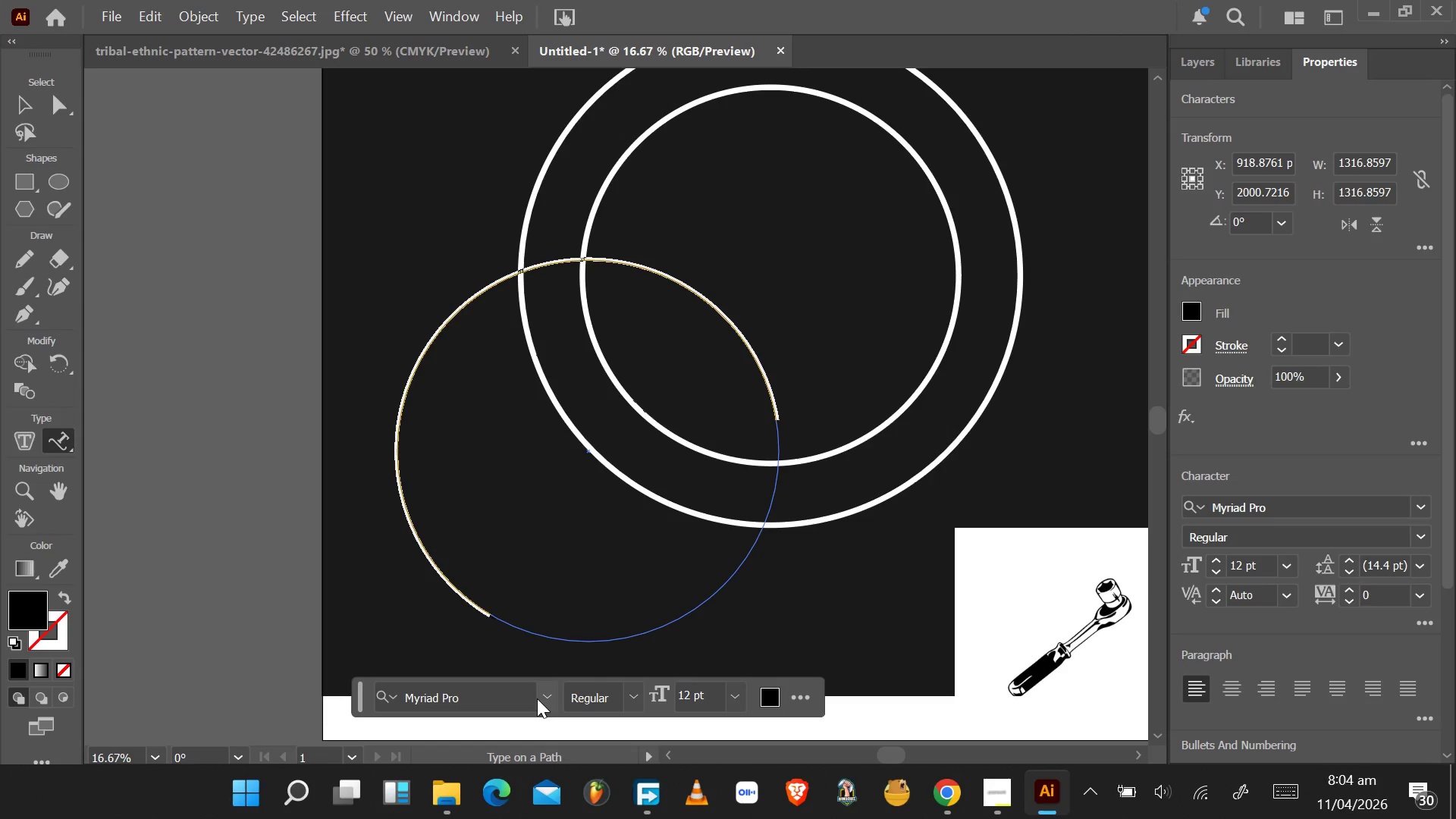 
left_click([538, 698])
 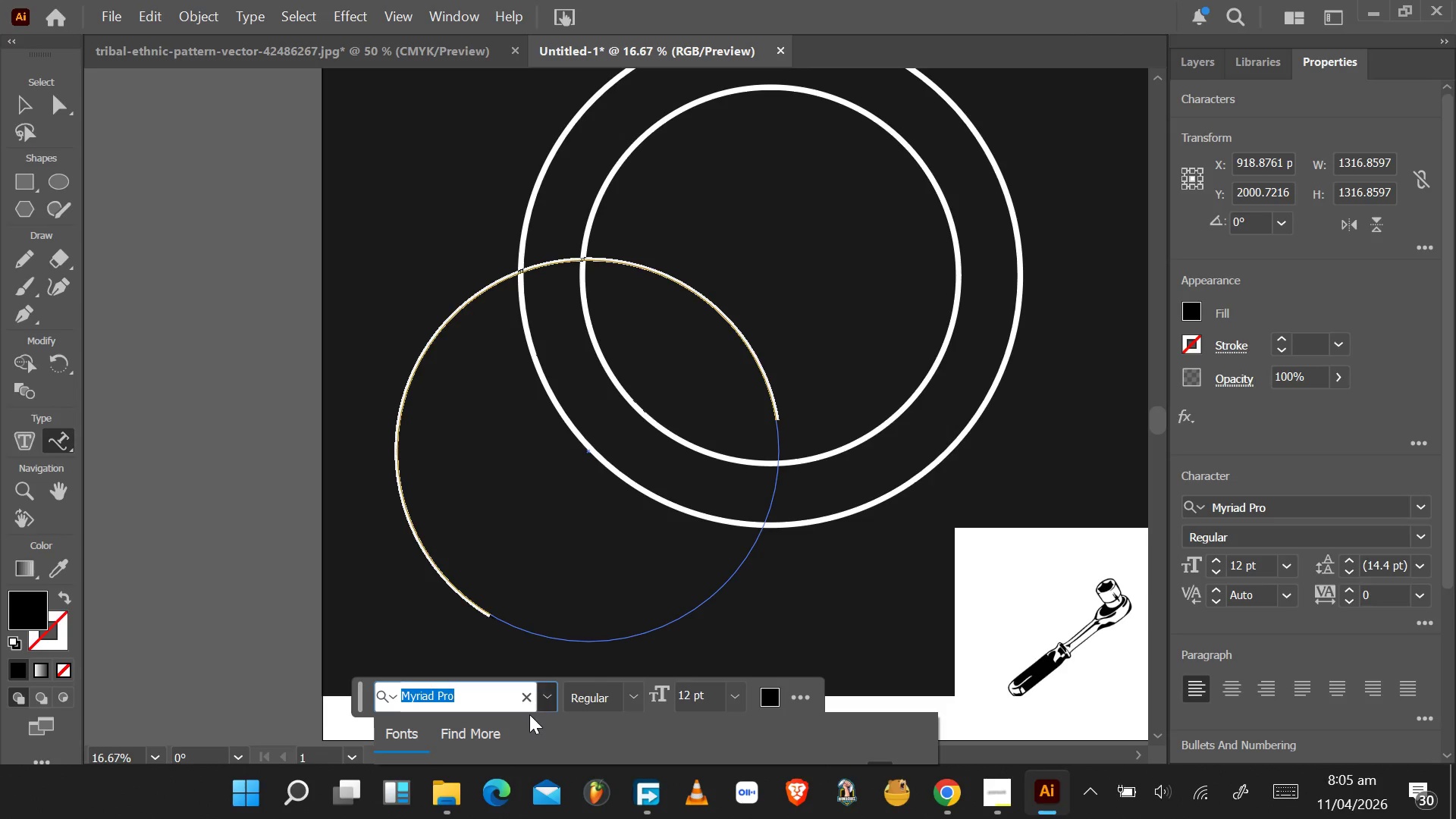 
scroll: coordinate [531, 714], scroll_direction: down, amount: 2.0
 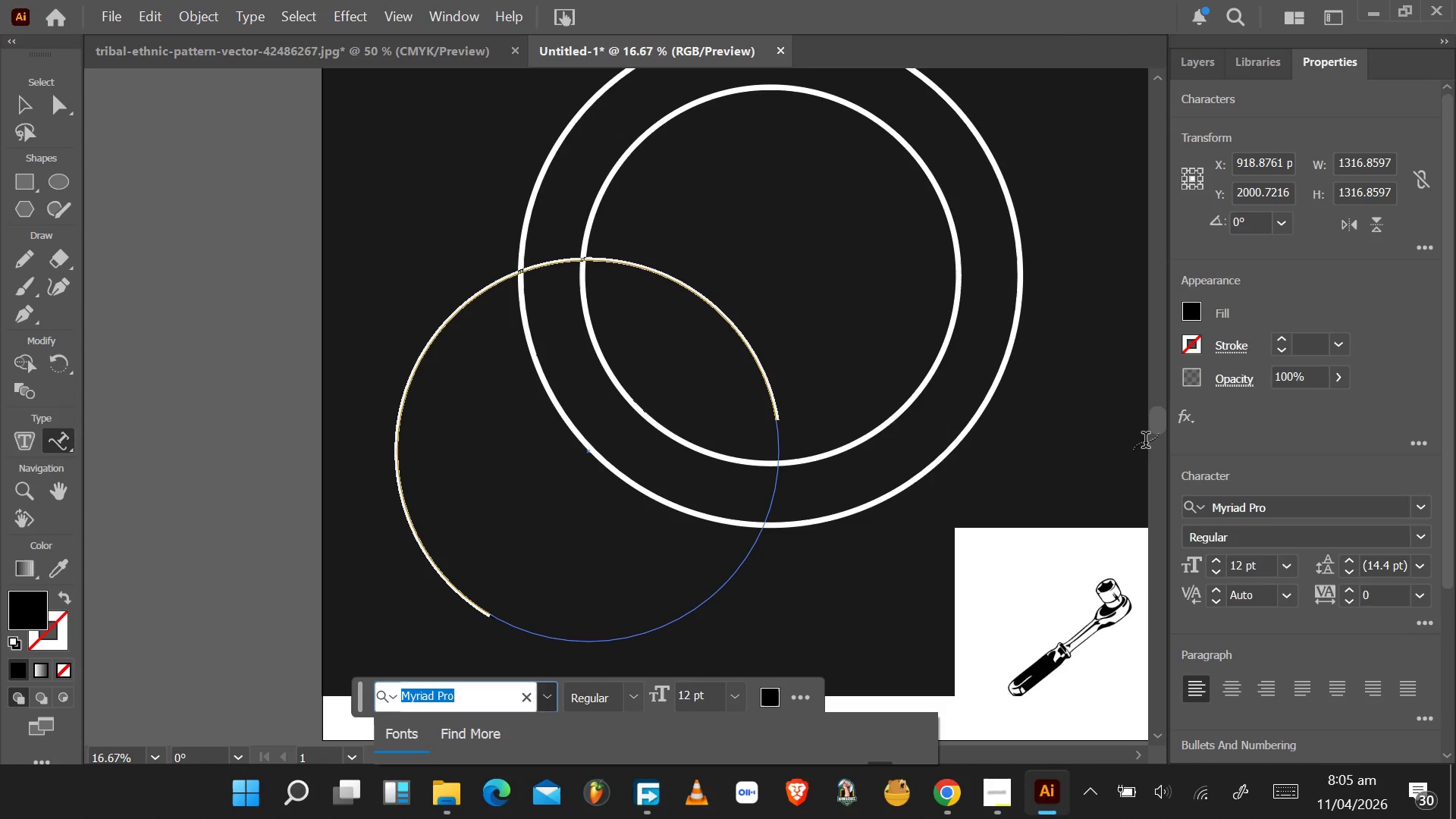 
left_click_drag(start_coordinate=[1163, 425], to_coordinate=[1163, 476])
 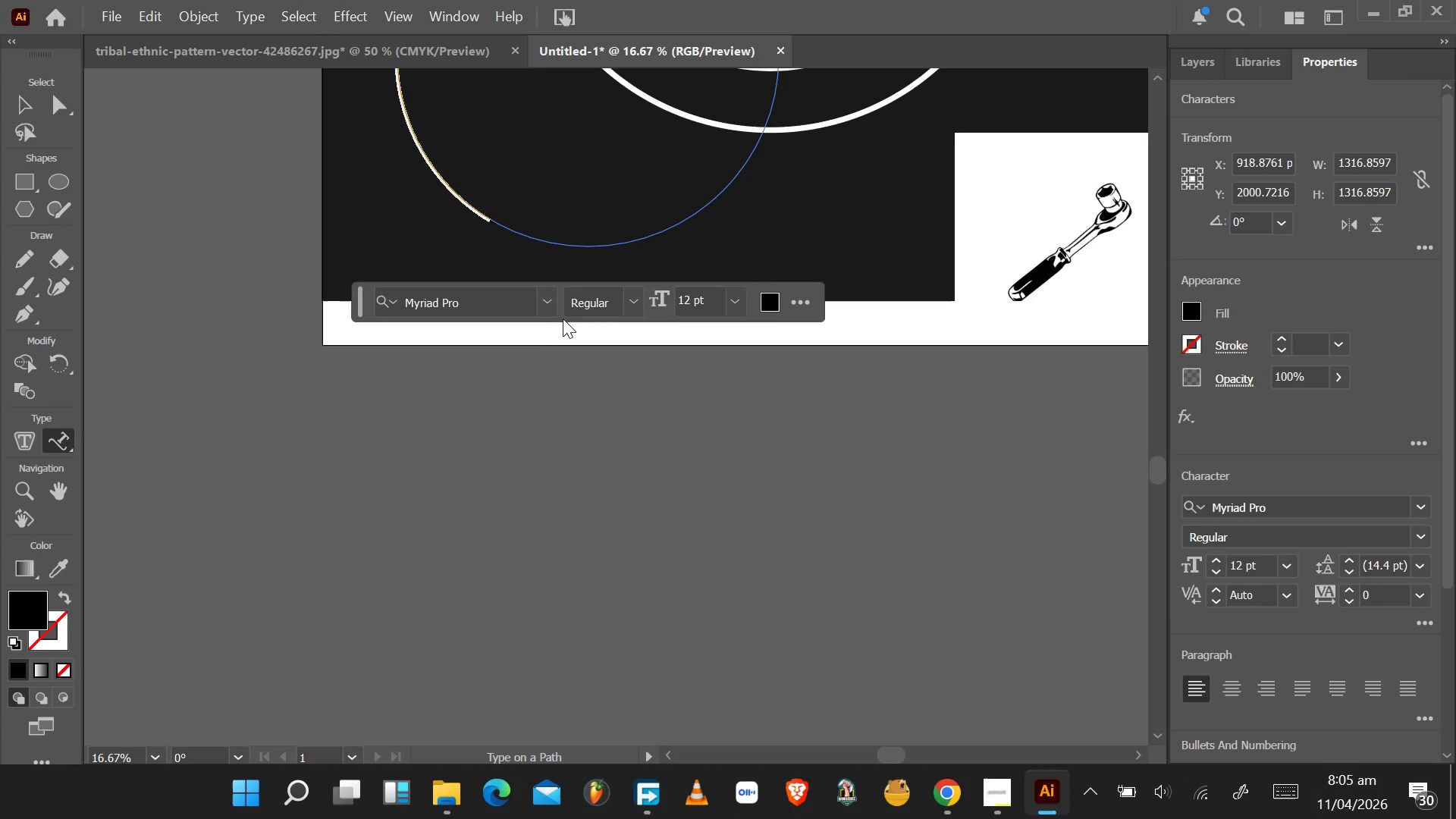 
left_click([551, 312])
 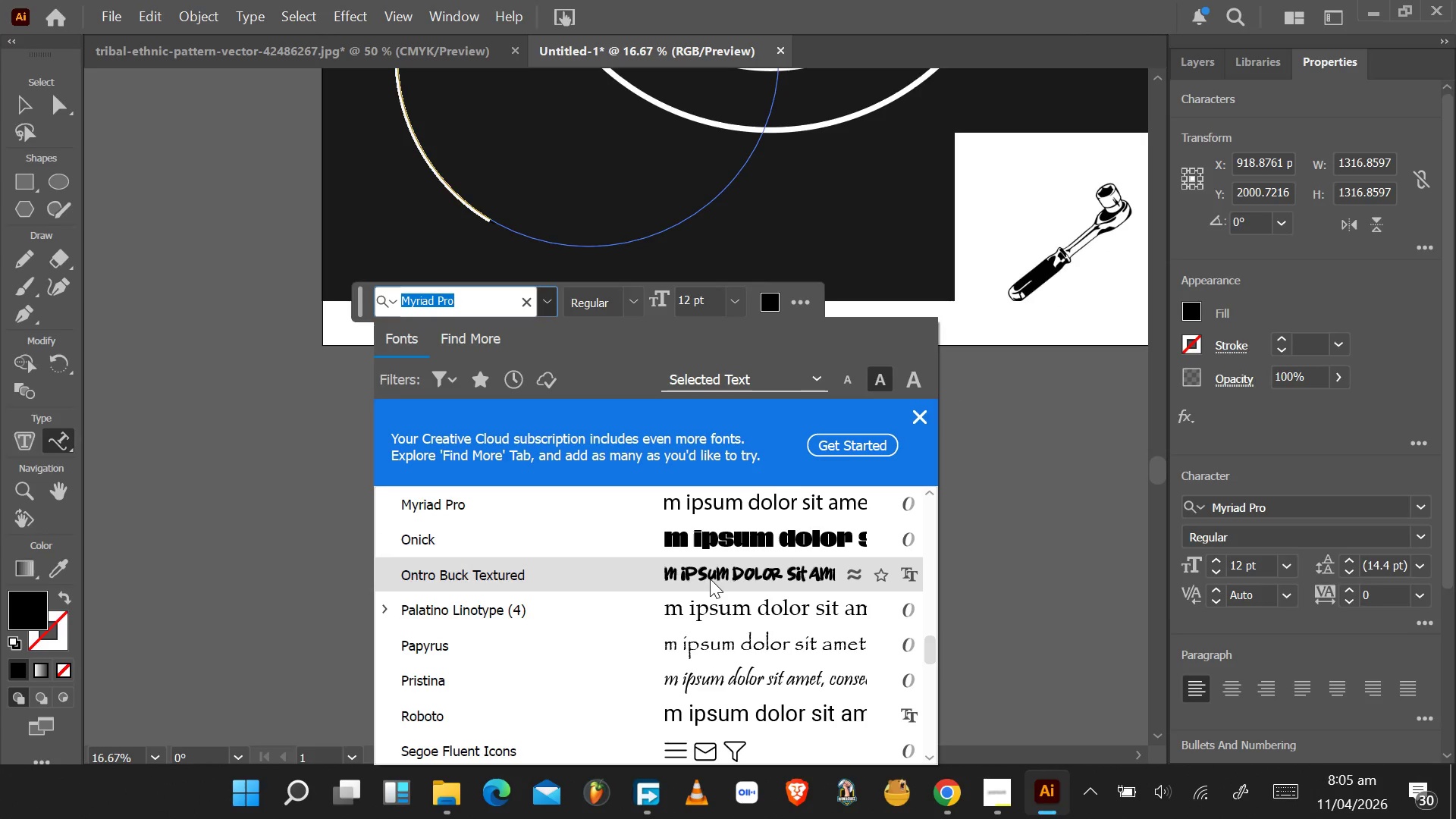 
left_click([711, 579])
 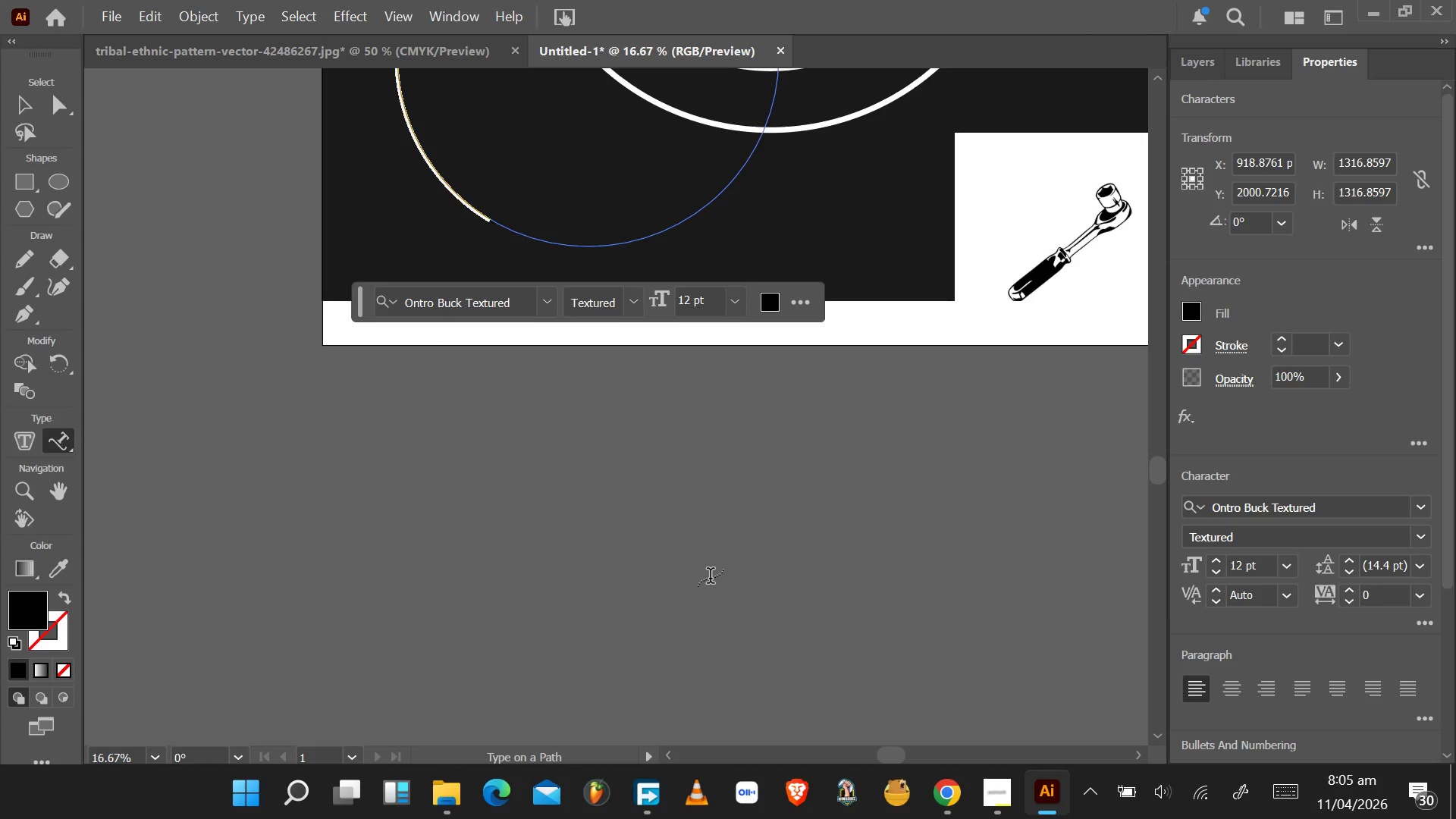 
key(Control+V)
 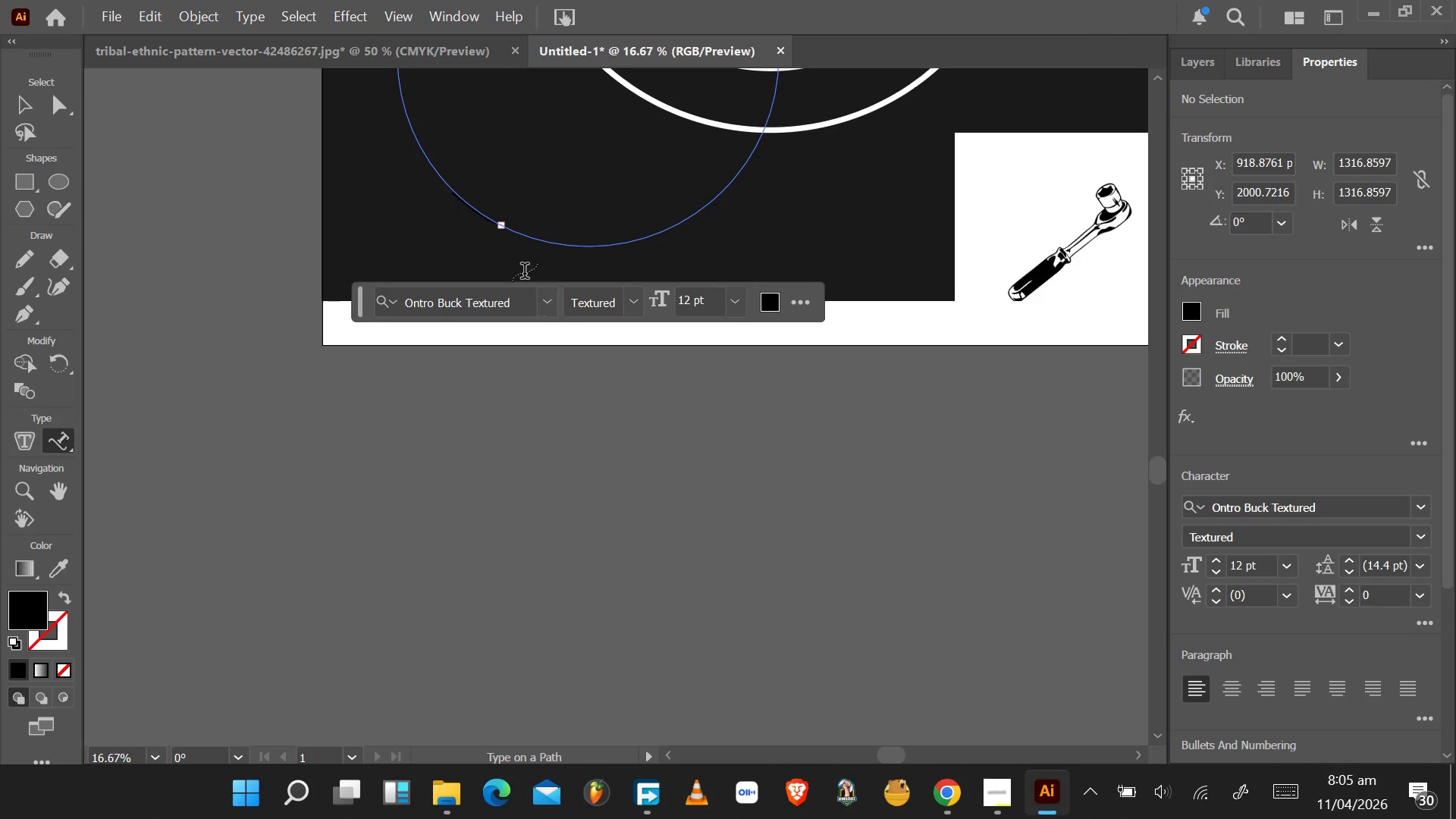 
scroll: coordinate [512, 250], scroll_direction: up, amount: 11.0
 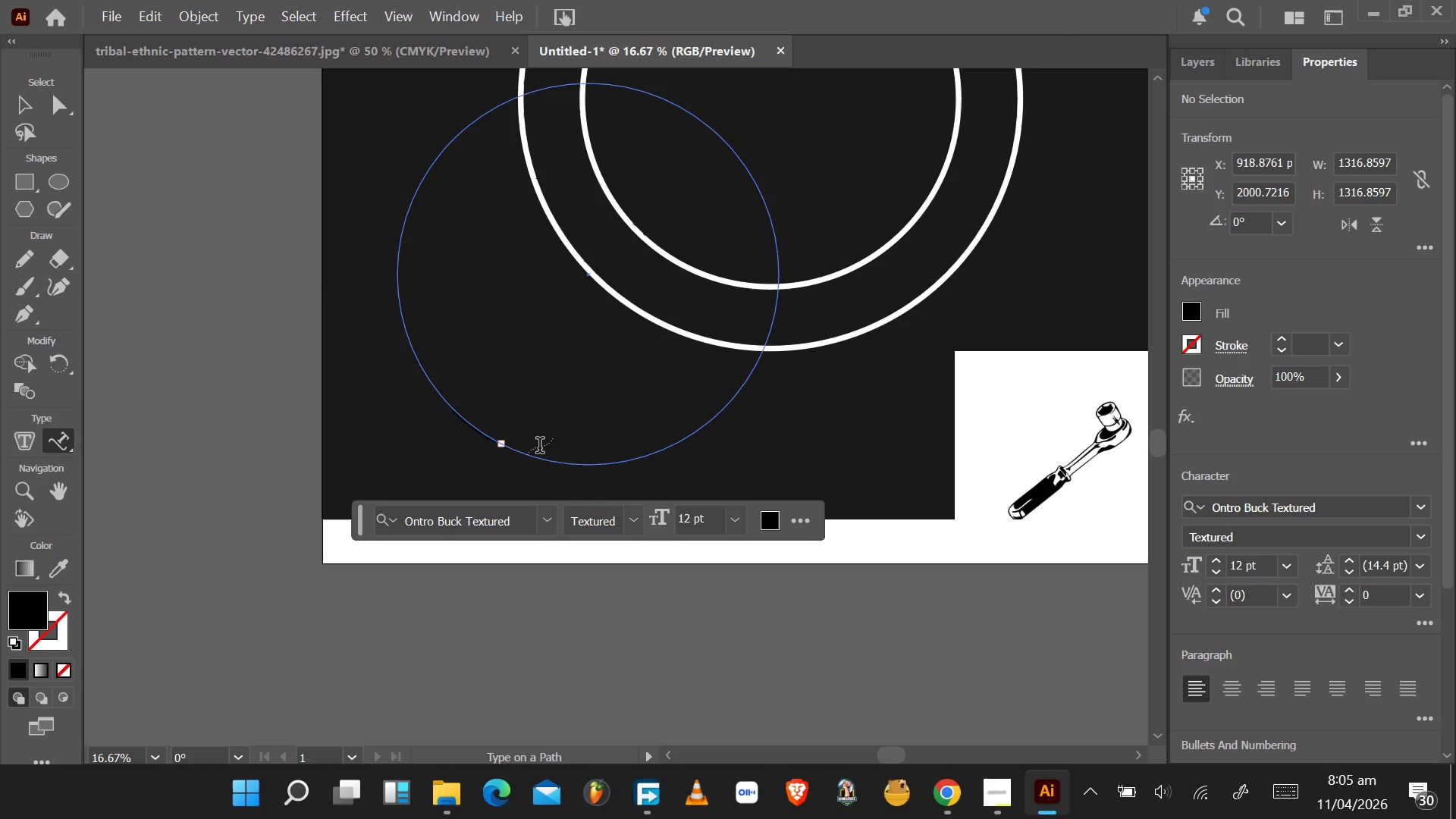 
hold_key(key=ControlLeft, duration=0.5)
 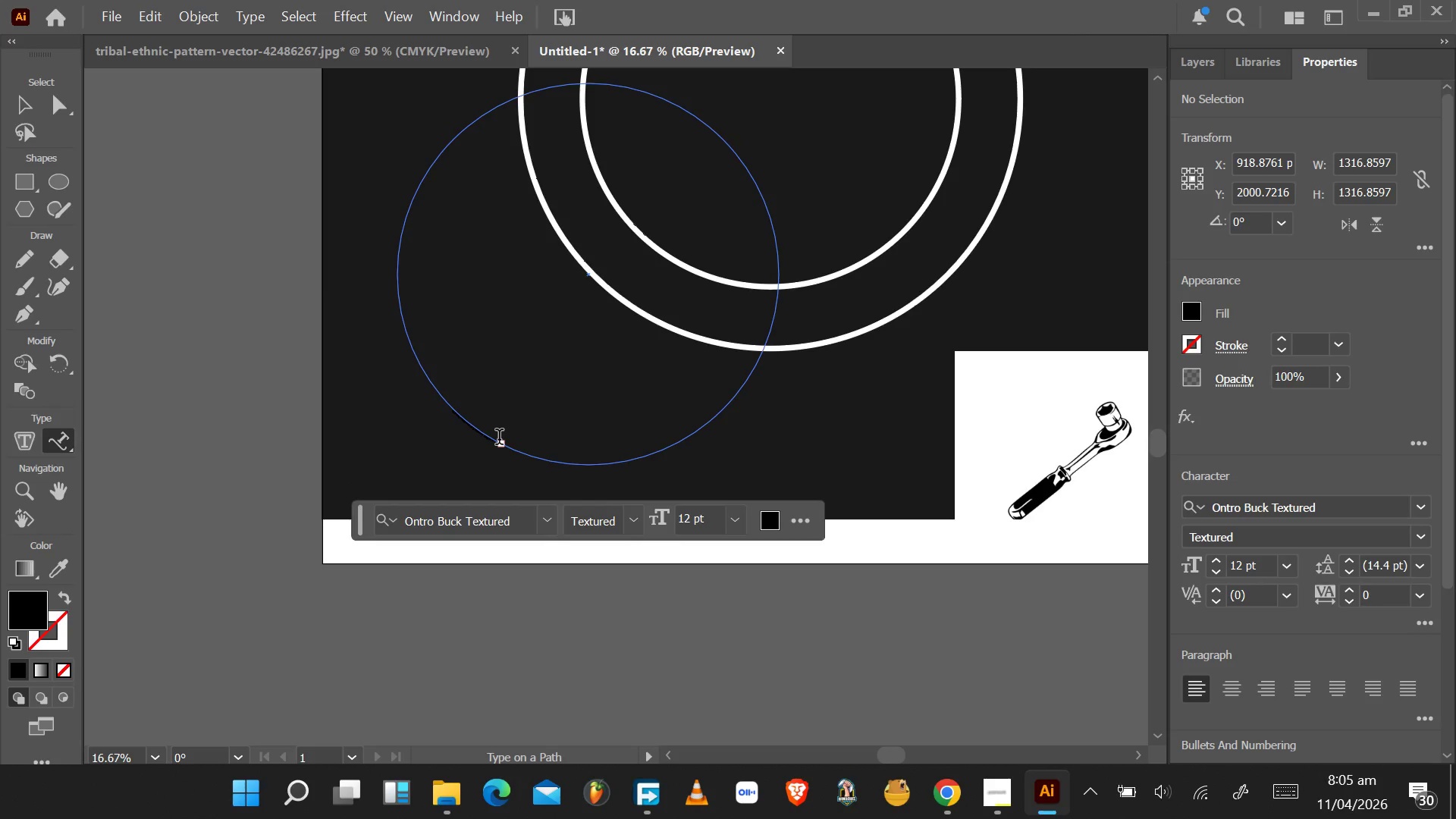 
left_click([499, 439])
 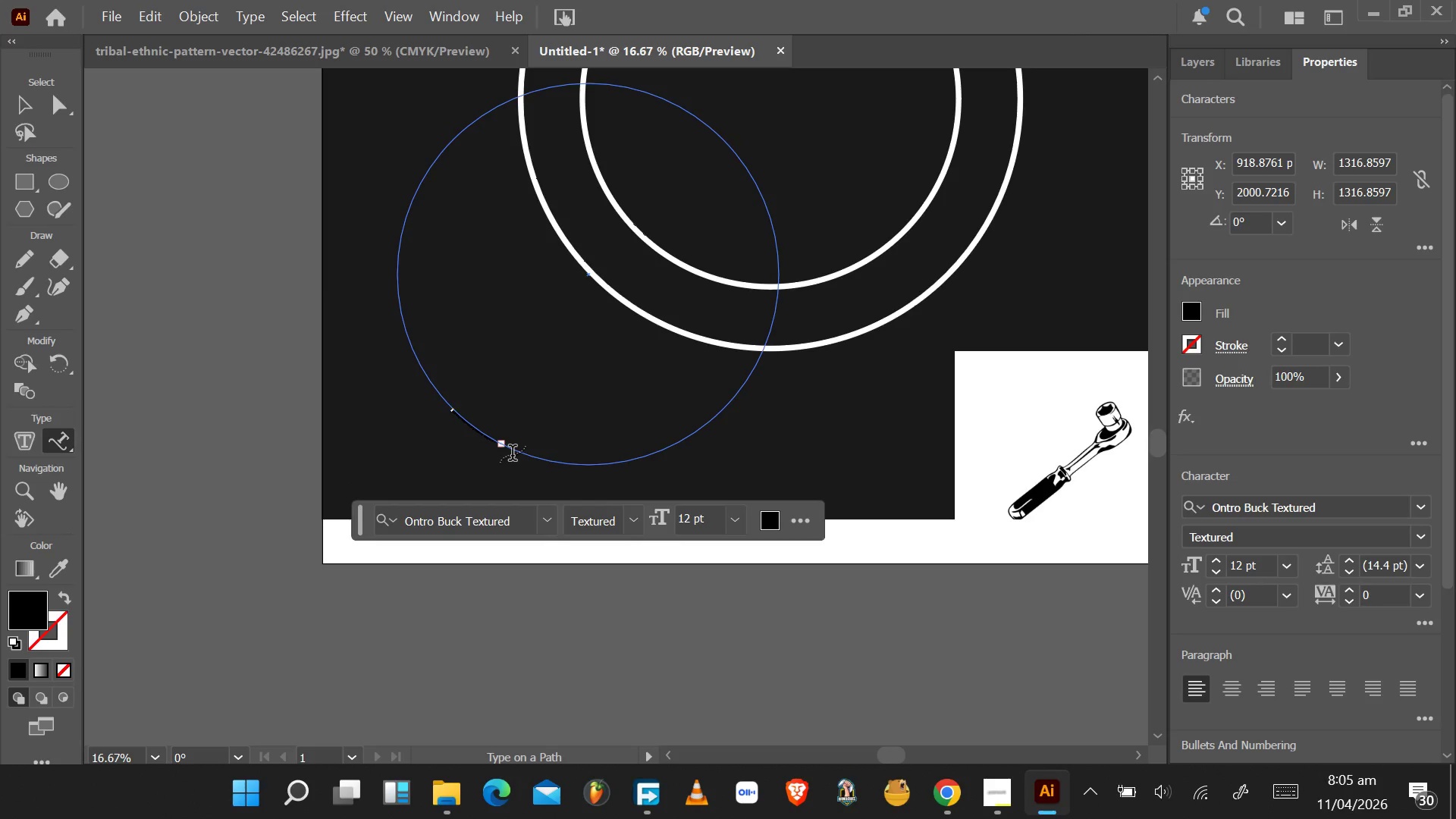 
type(EHRFNBNFNCNC)
 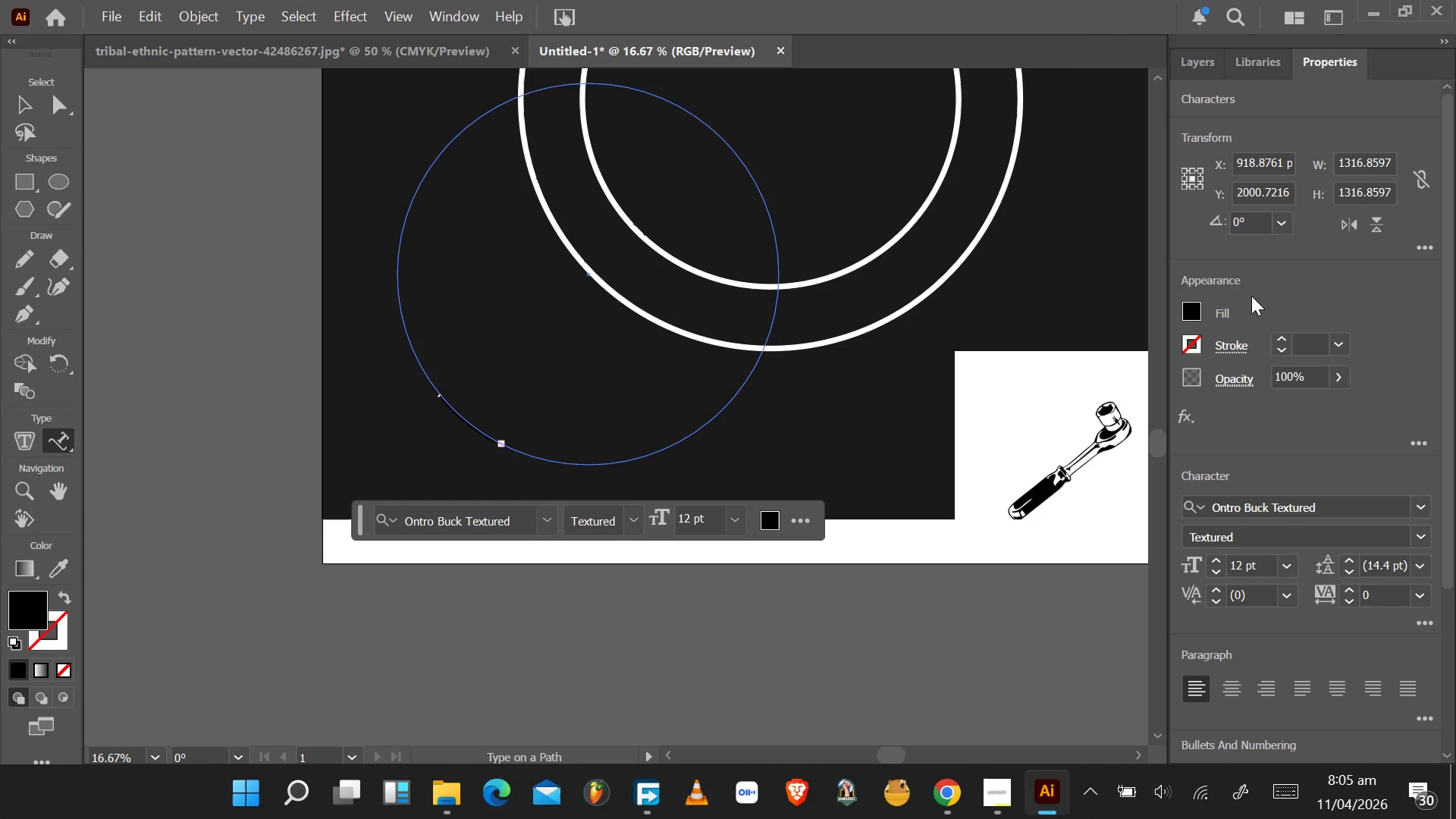 
left_click([1188, 313])
 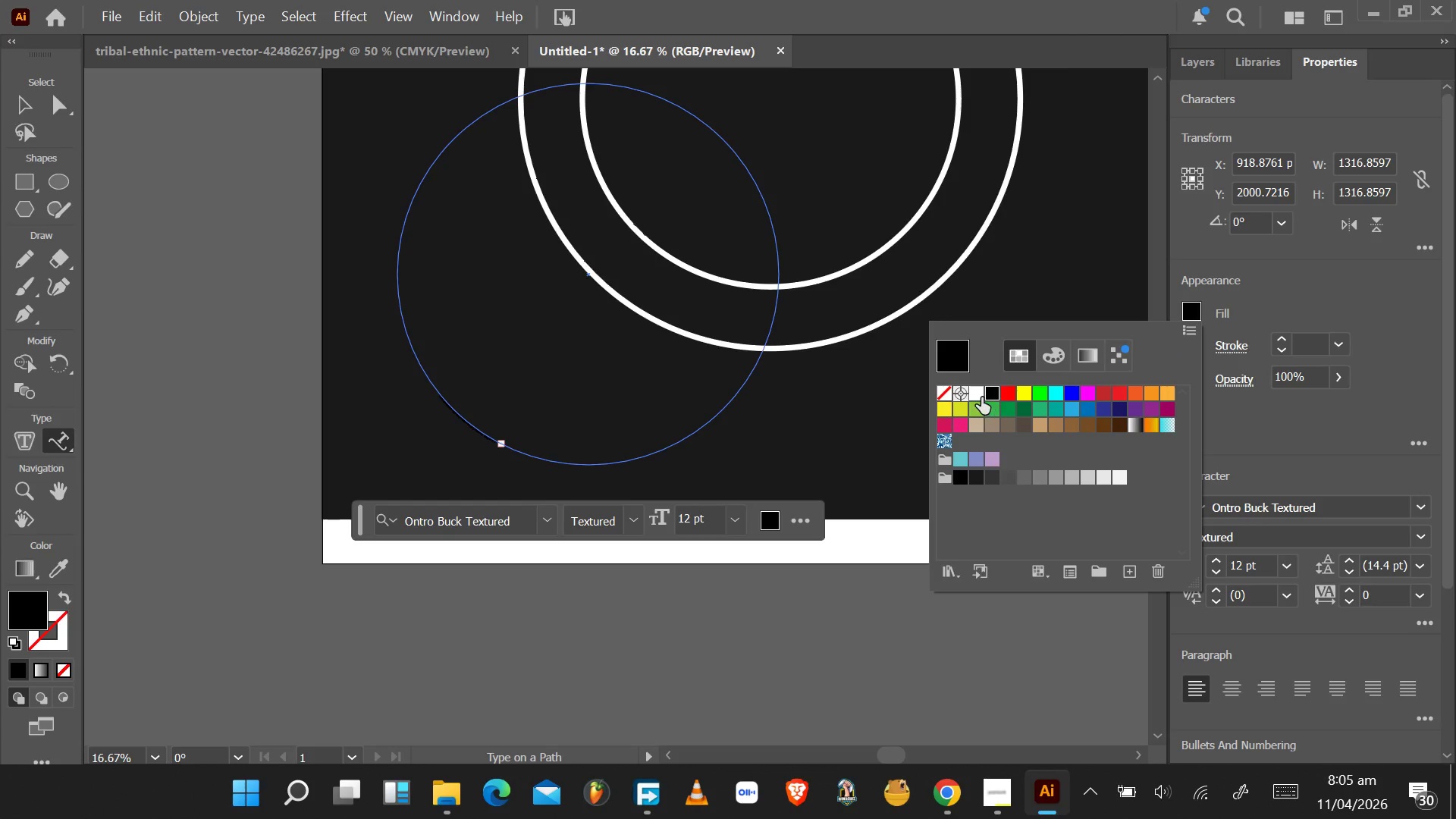 
left_click([980, 394])
 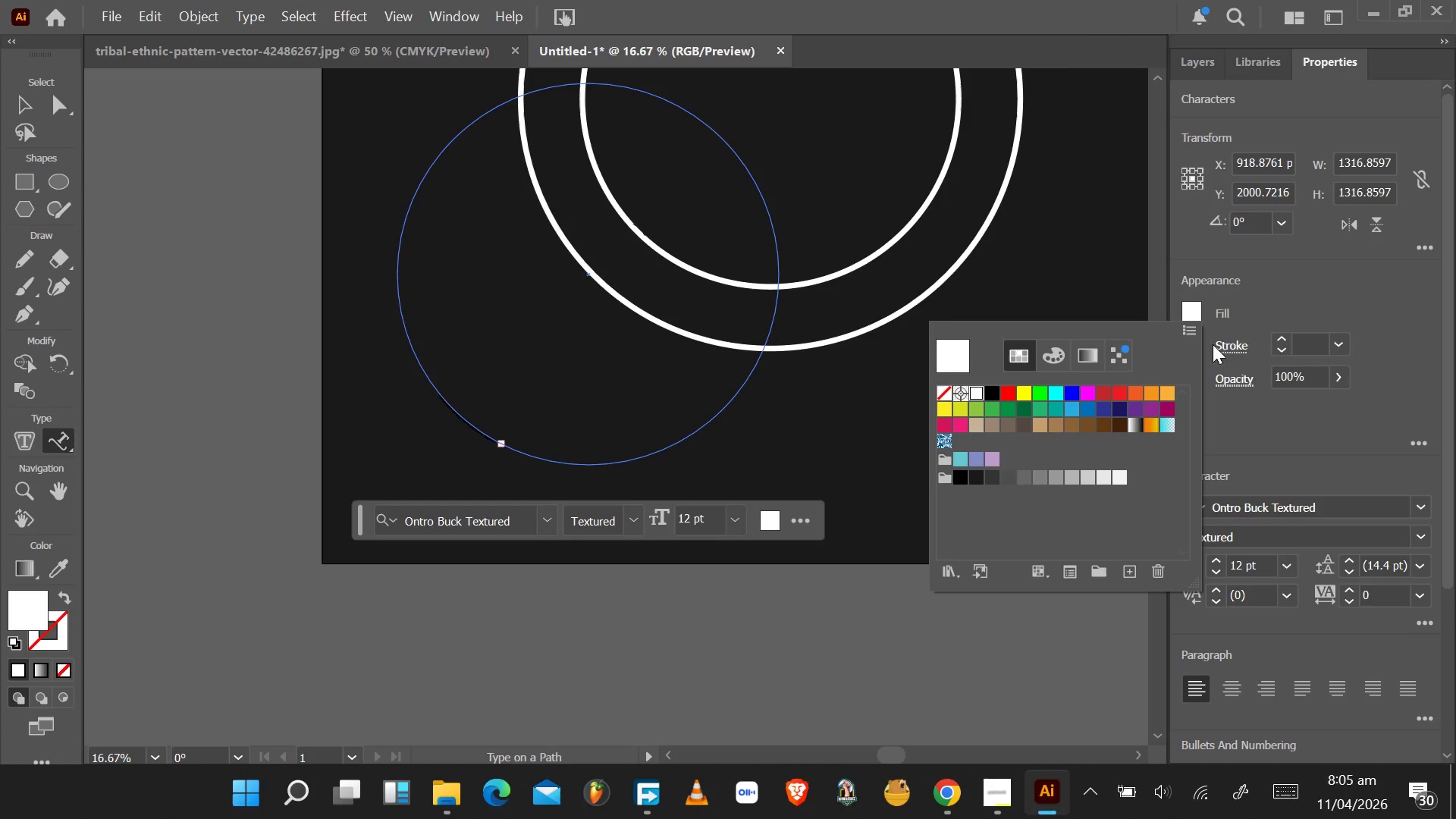 
left_click([1282, 305])
 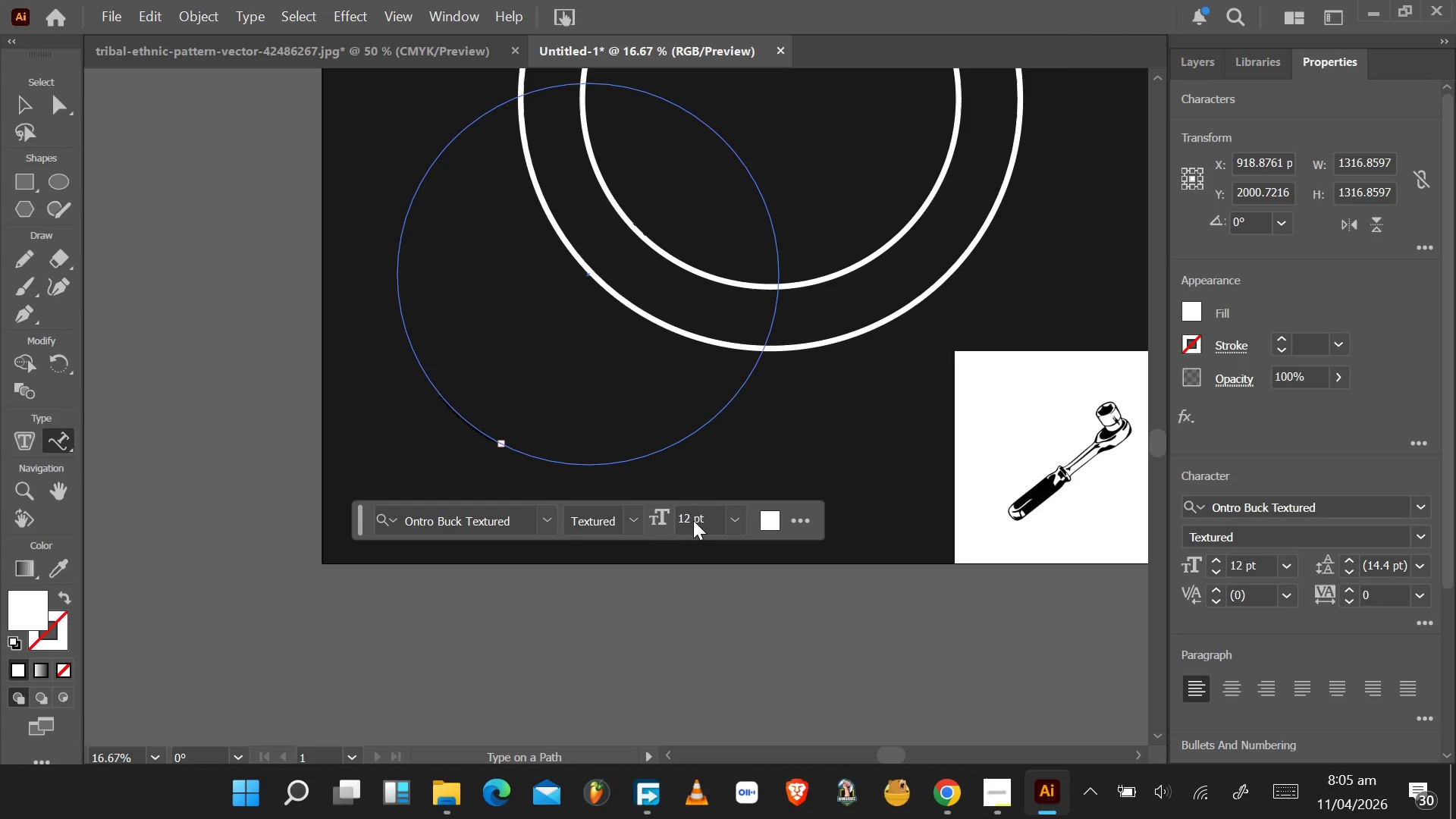 
left_click([735, 519])
 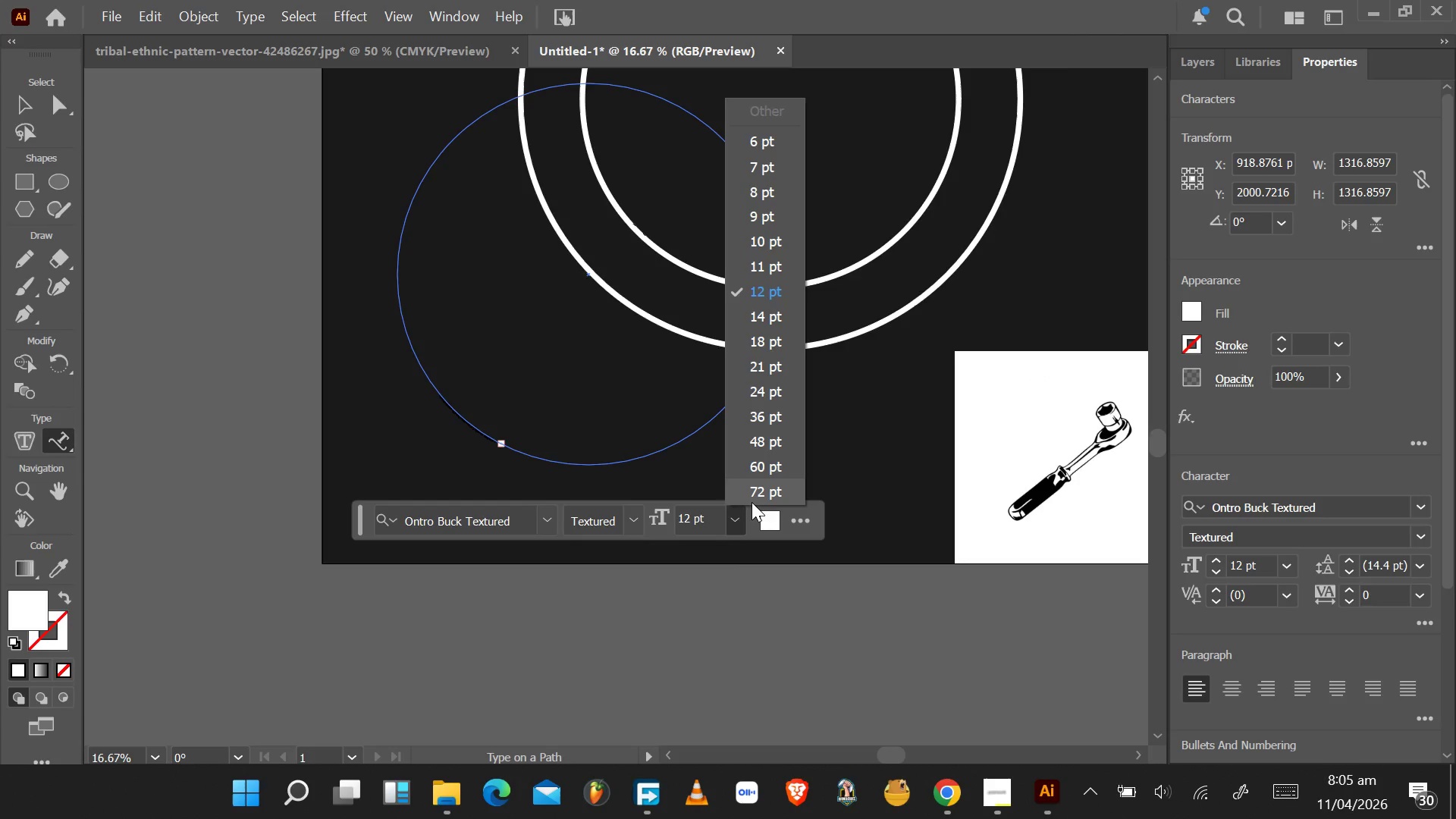 
left_click([753, 500])
 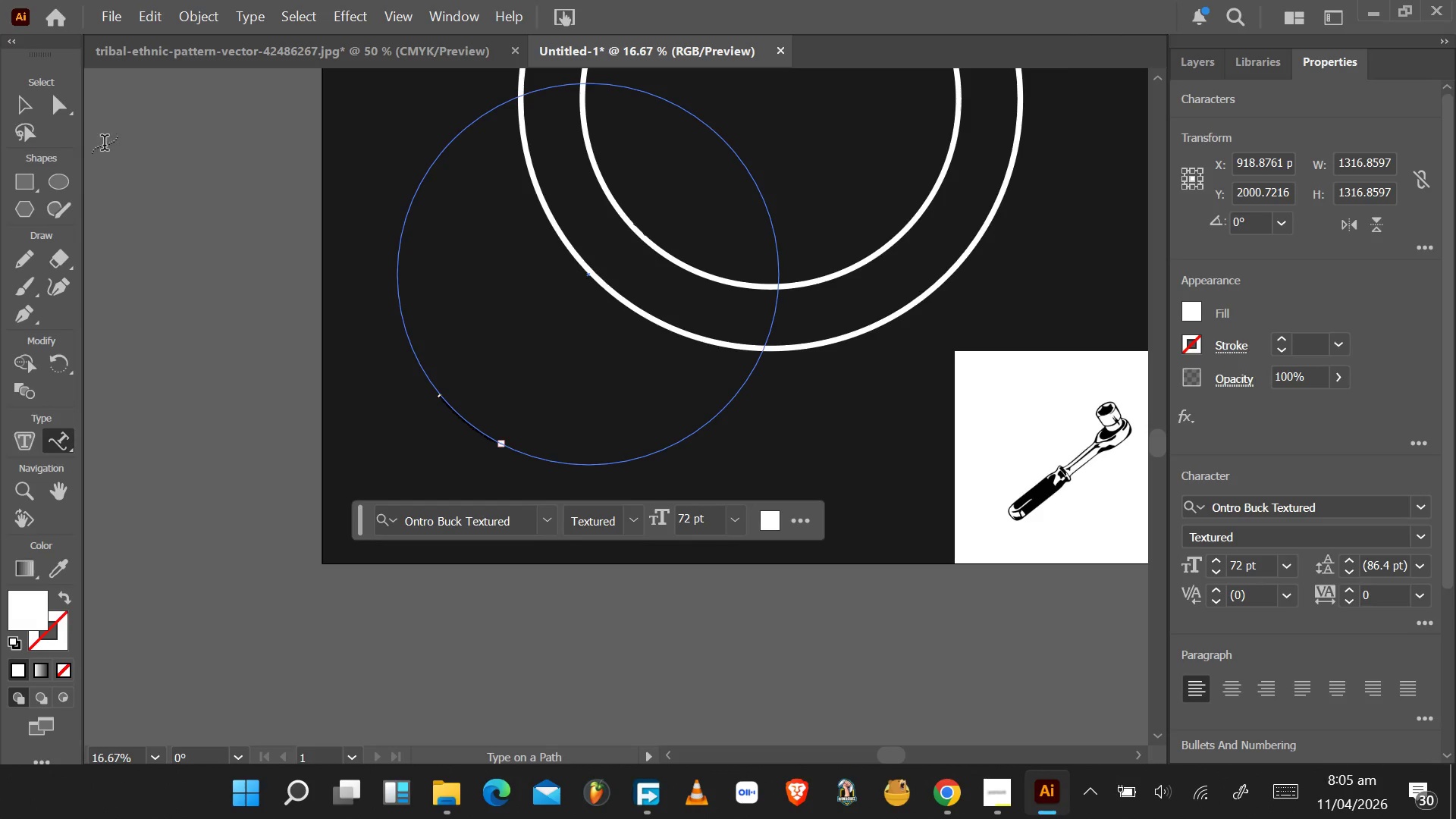 
left_click([27, 104])
 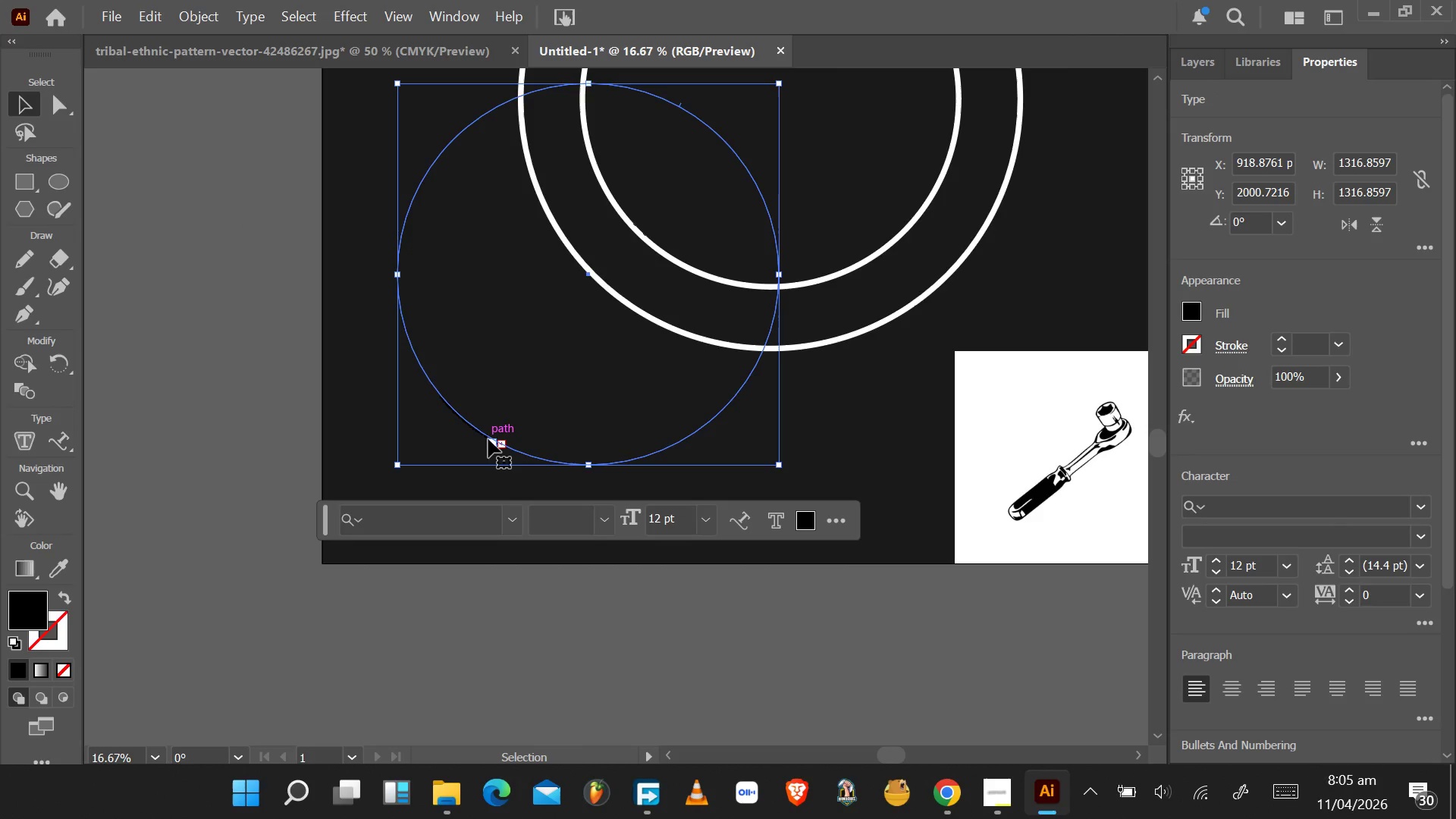 
left_click([489, 439])
 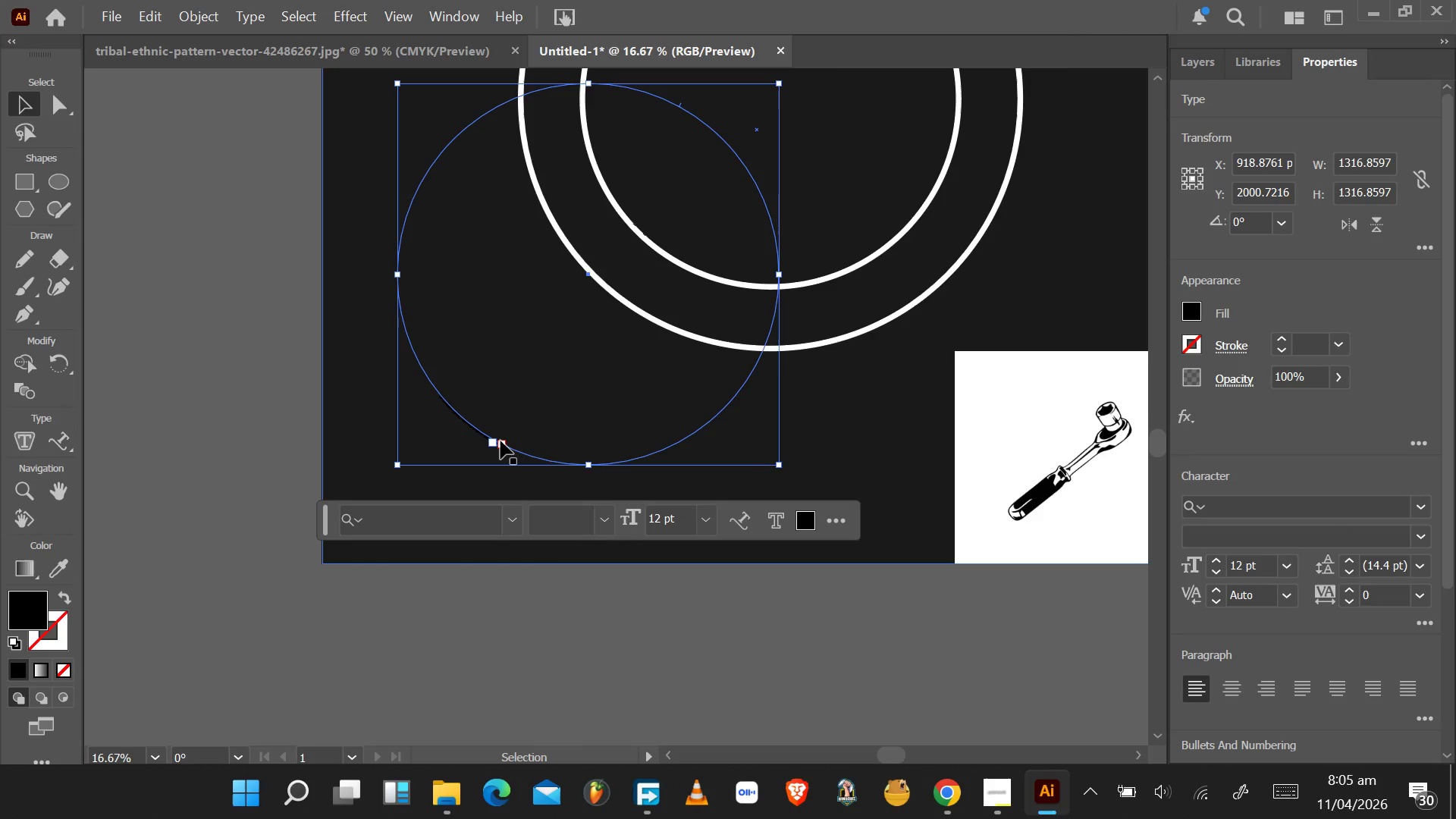 
left_click([500, 442])
 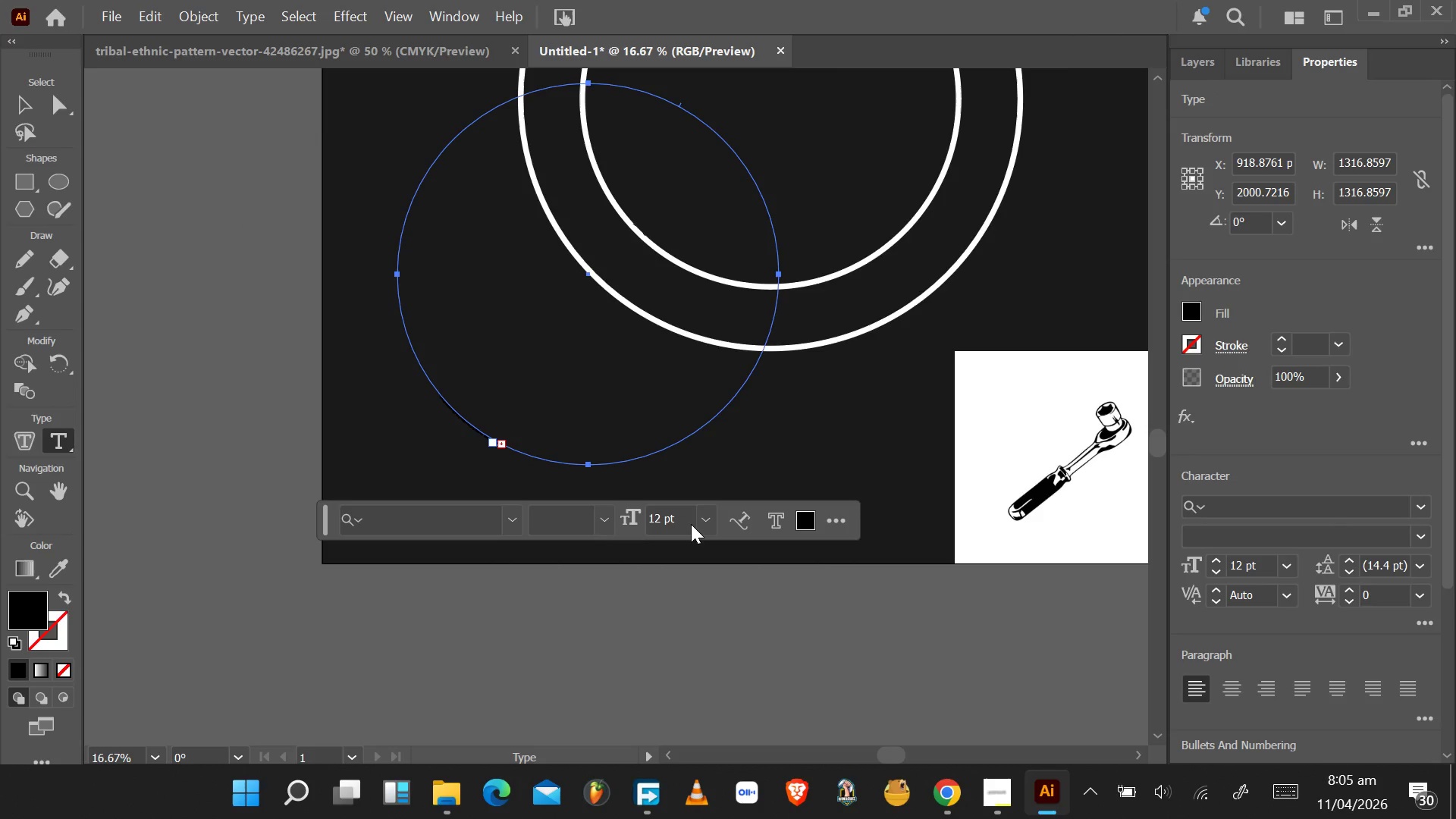 
left_click([704, 522])
 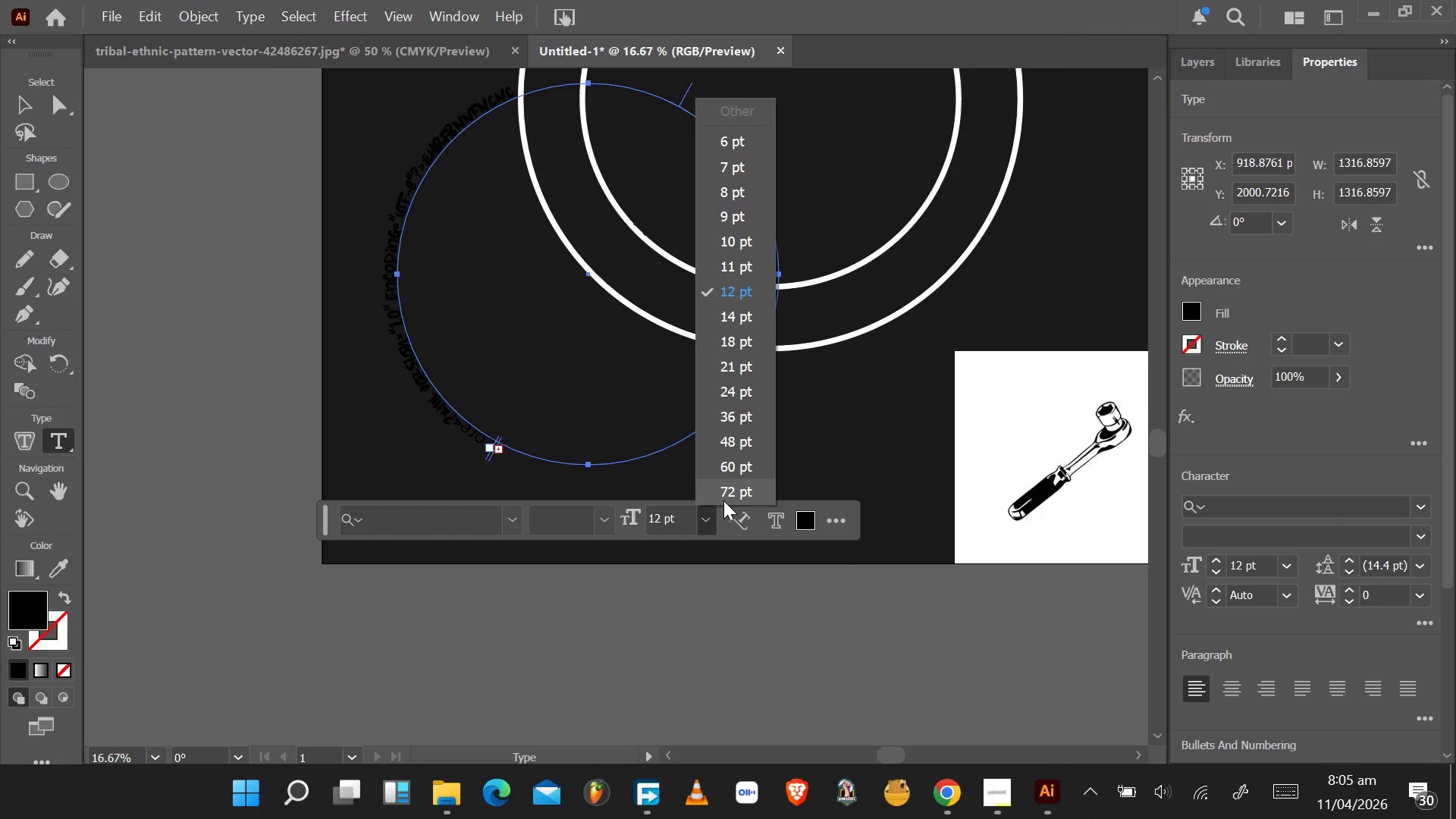 
left_click([725, 499])
 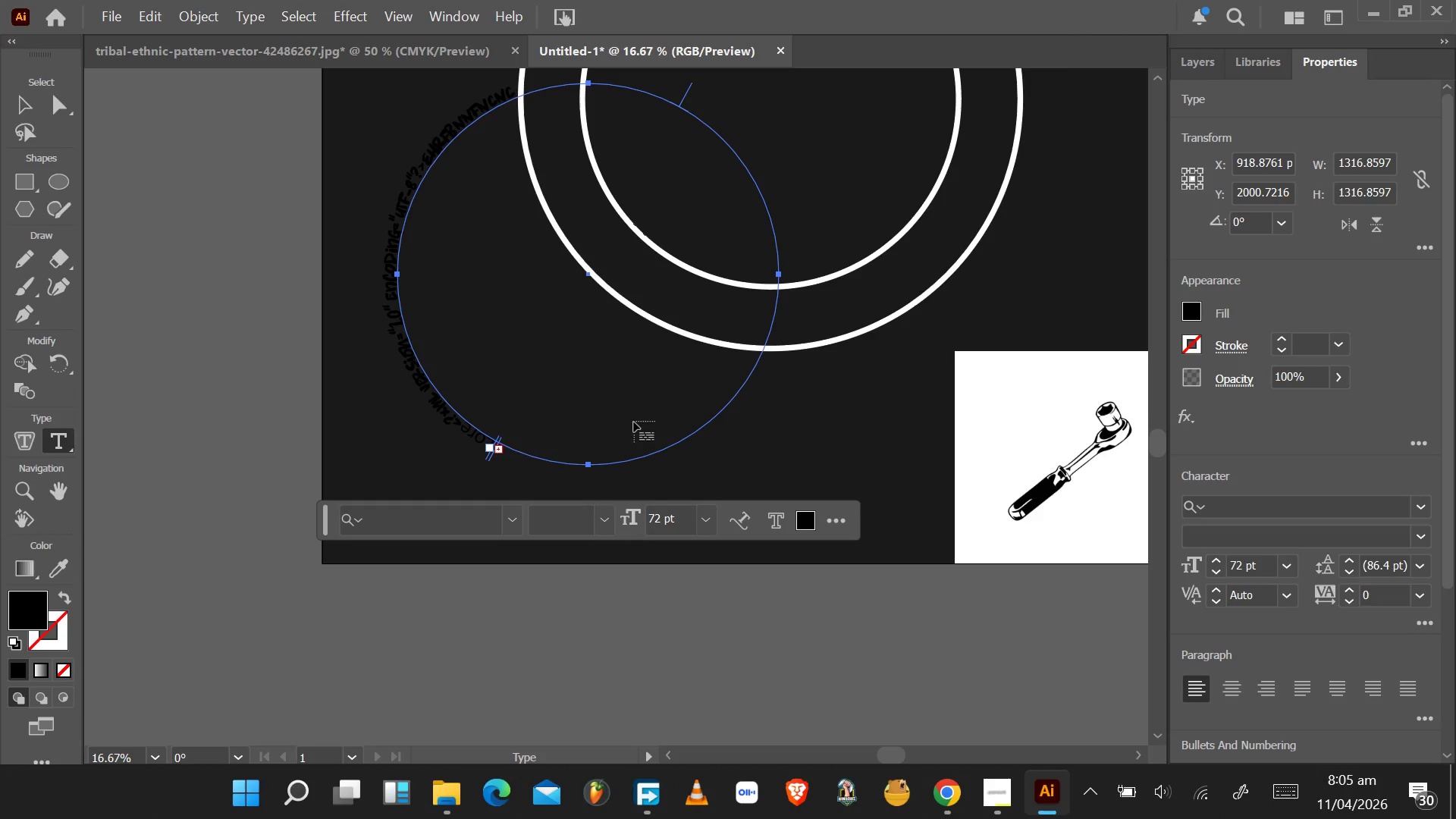 
wait(10.28)
 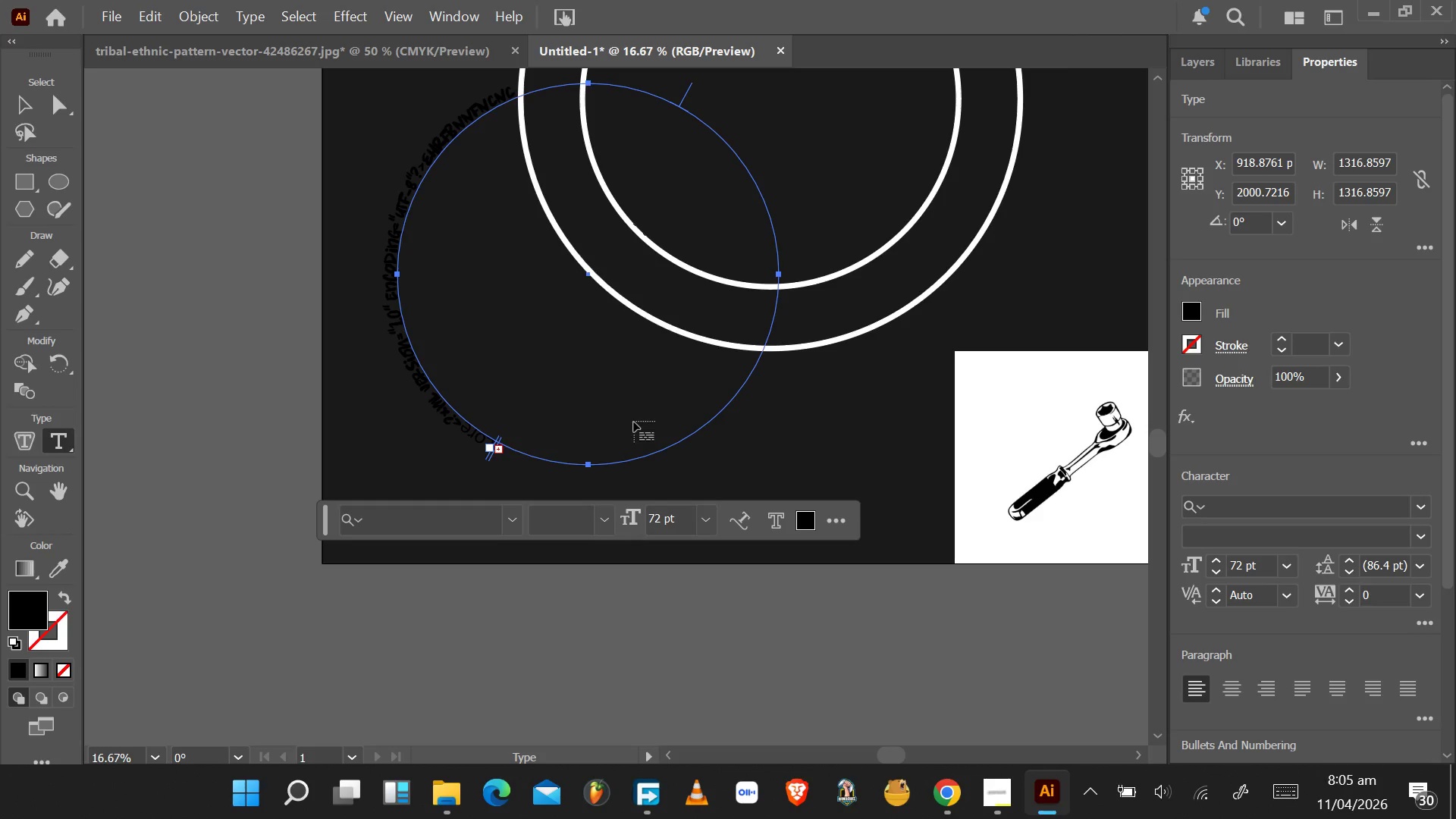 
left_click([708, 521])
 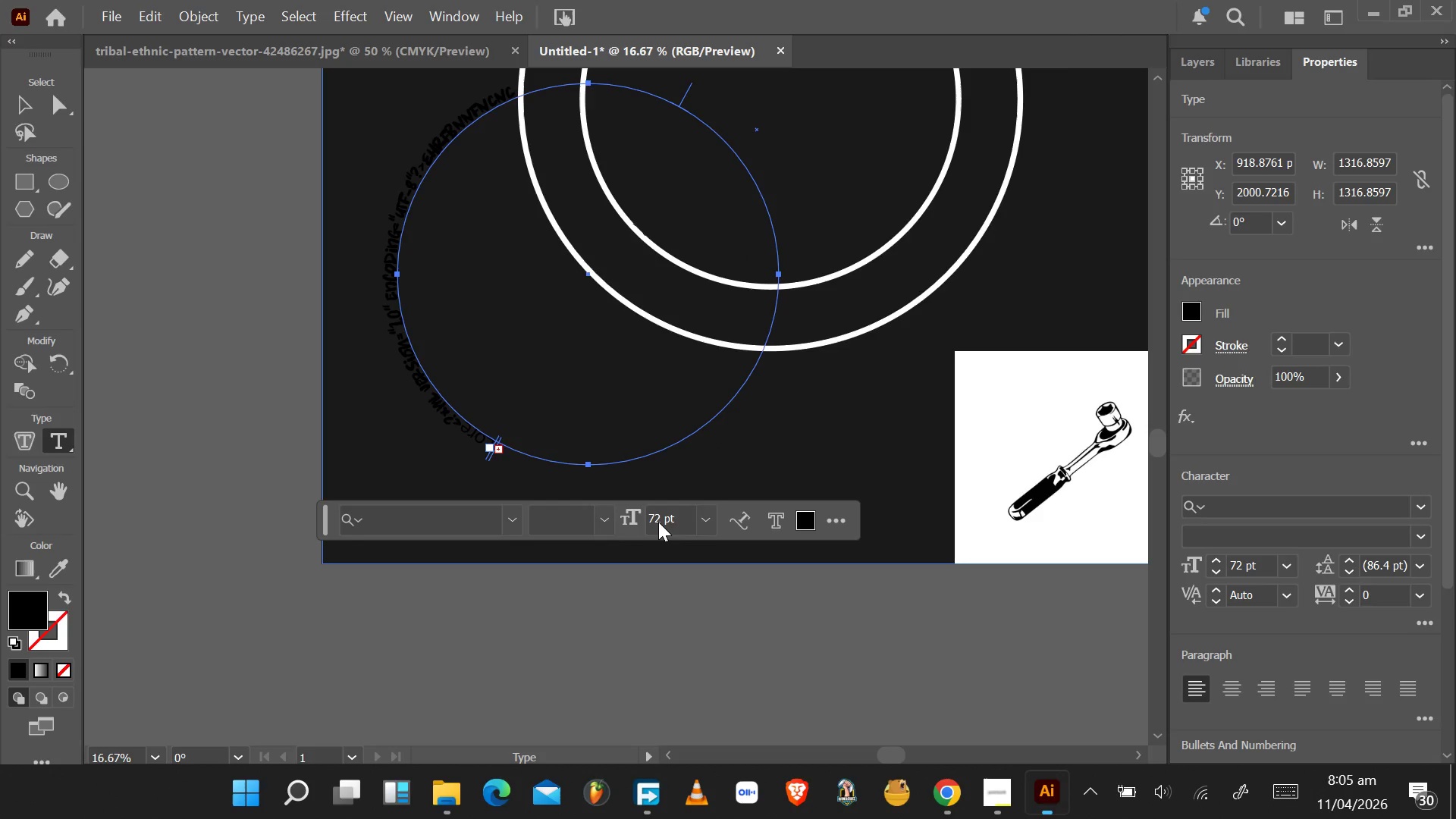 
double_click([659, 520])
 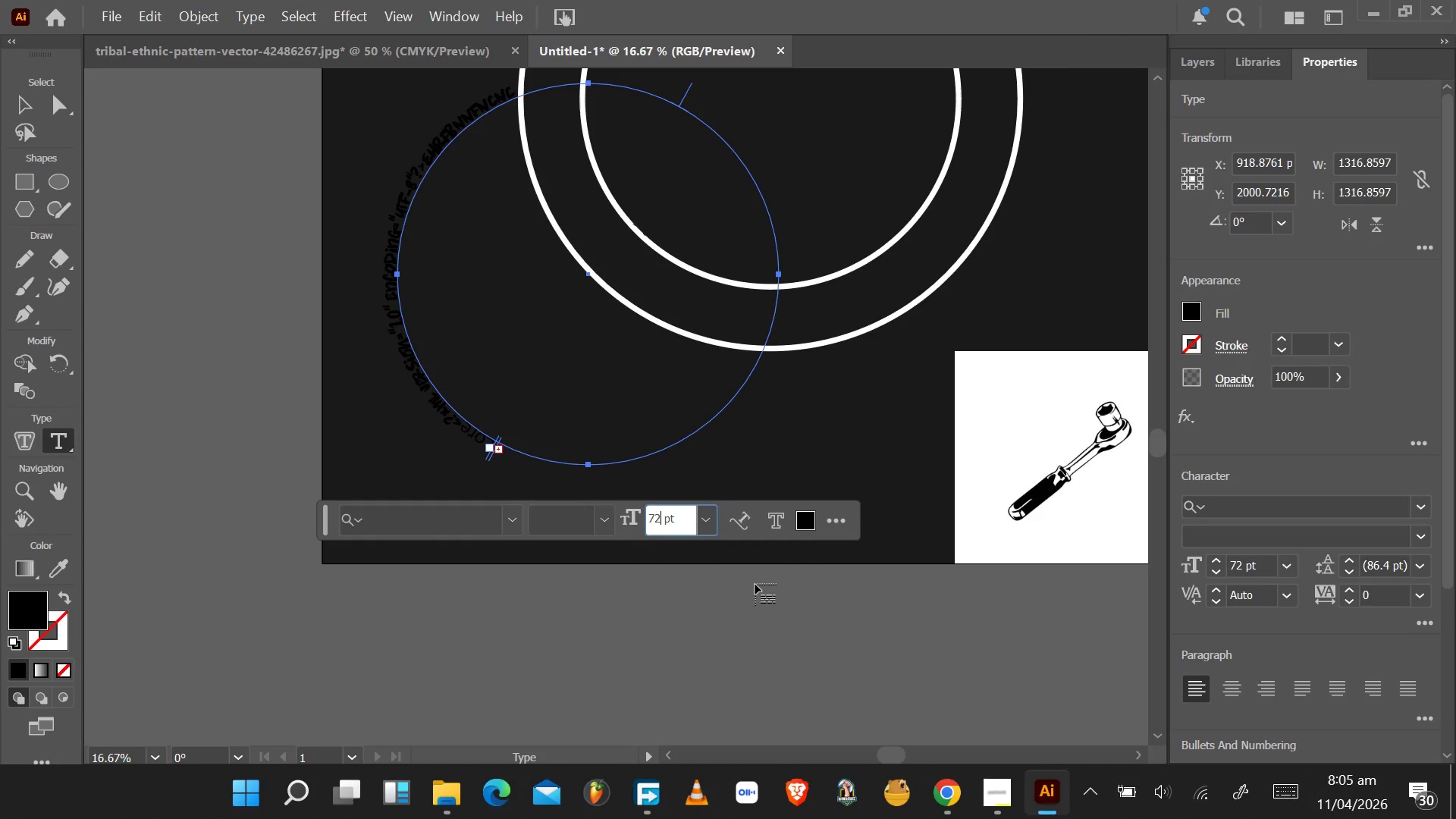 
key(0)
 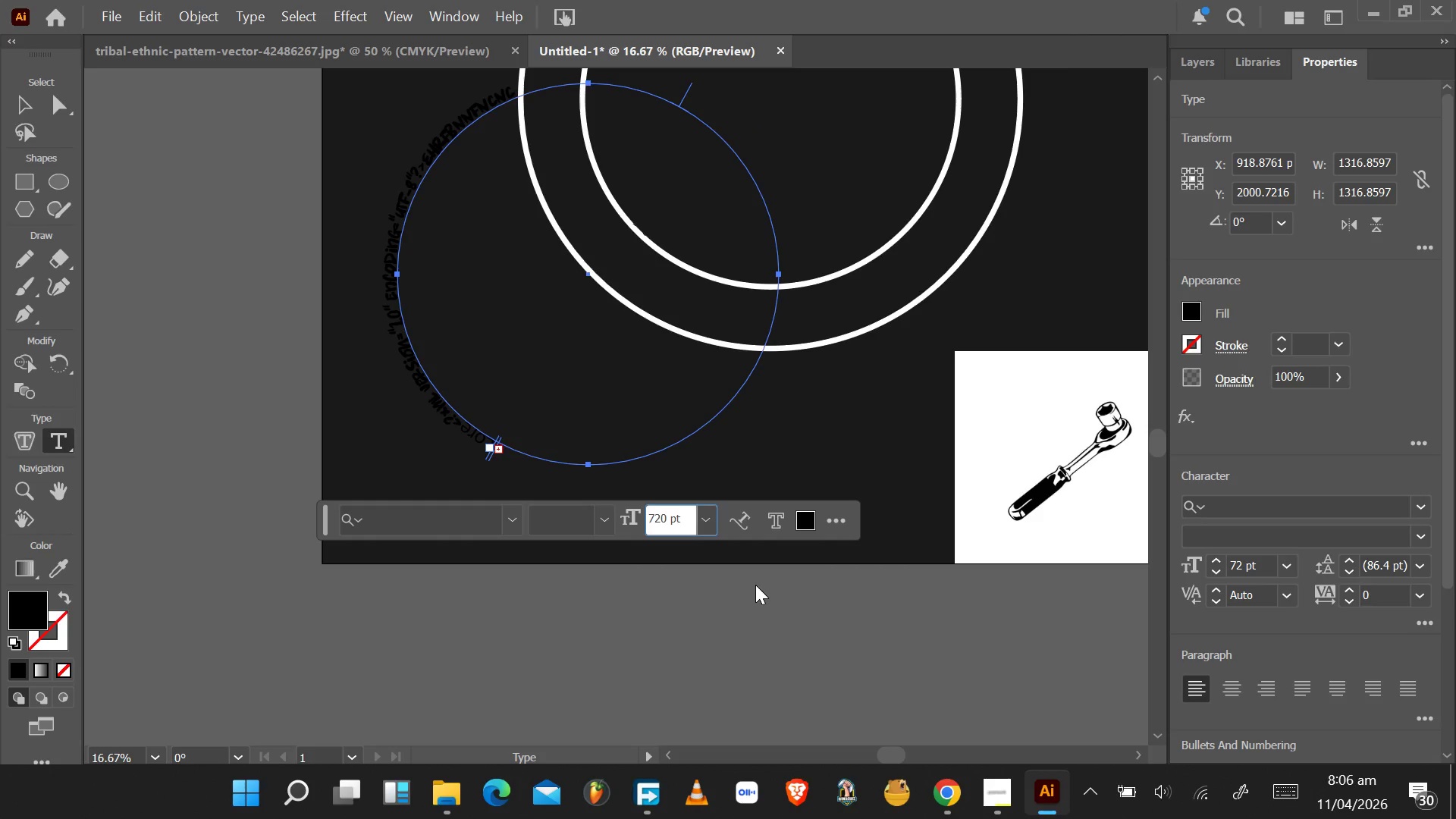 
key(Enter)
 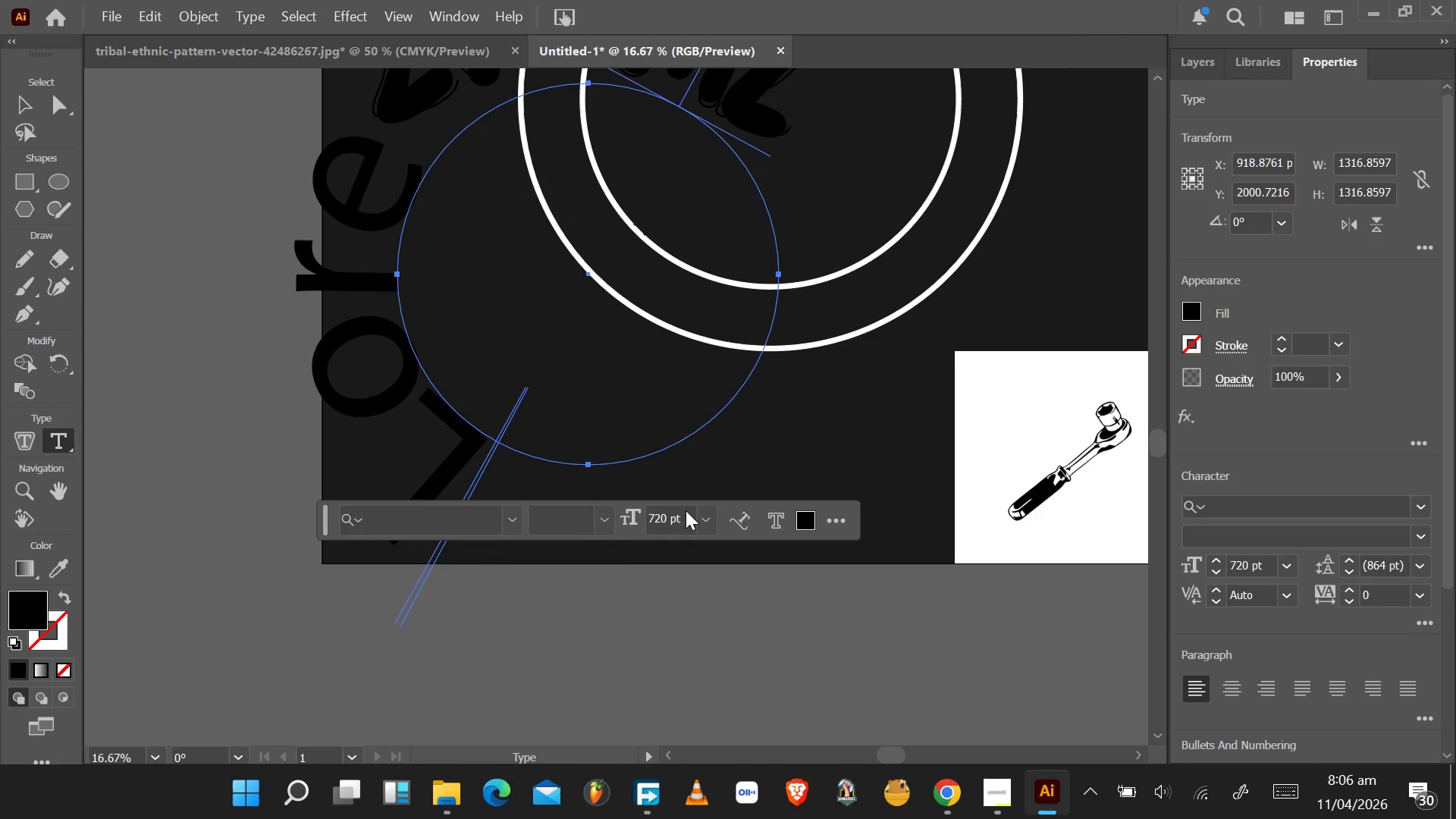 
left_click_drag(start_coordinate=[666, 518], to_coordinate=[646, 525])
 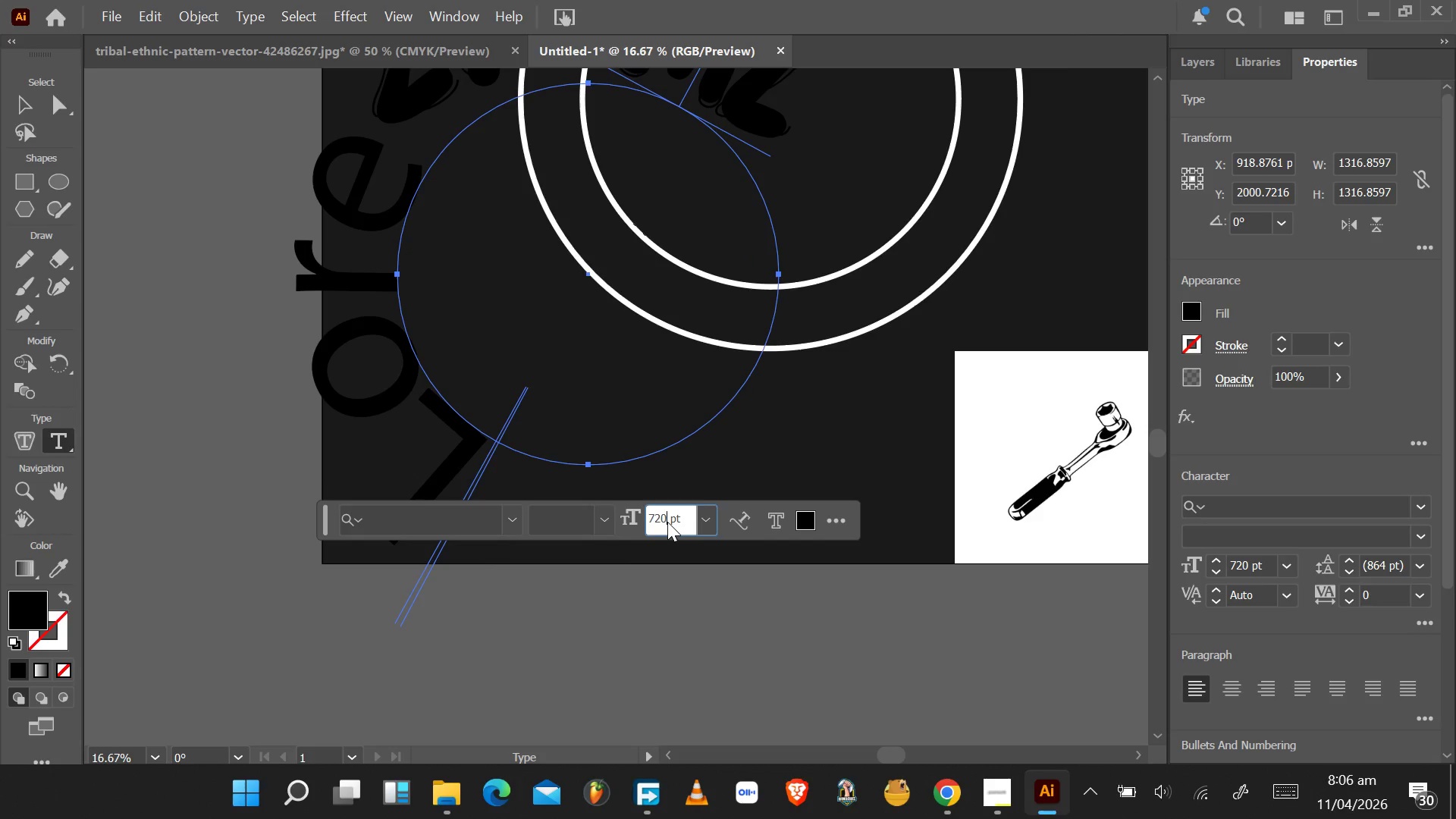 
left_click_drag(start_coordinate=[667, 522], to_coordinate=[643, 521])
 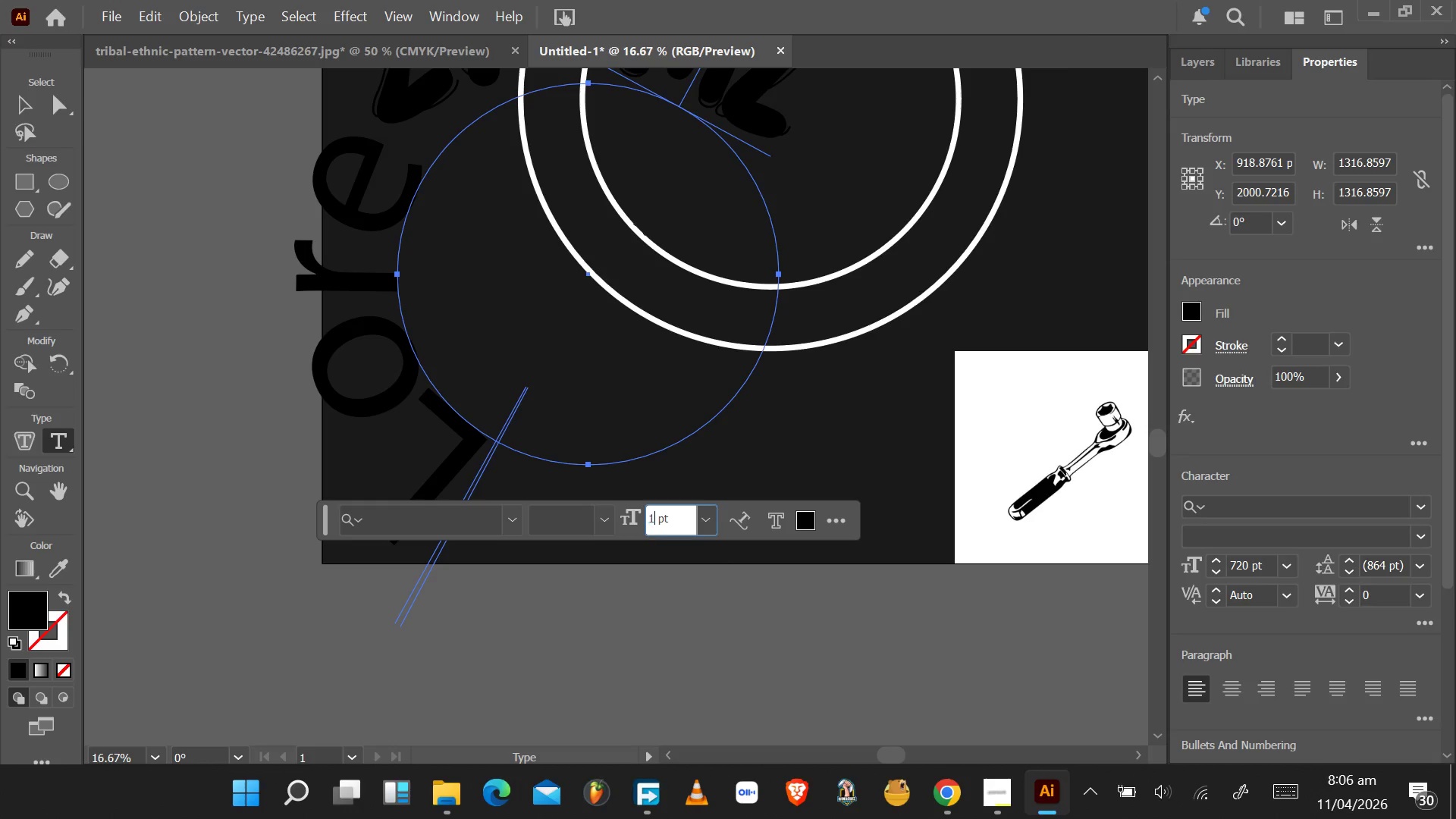 
type(120)
 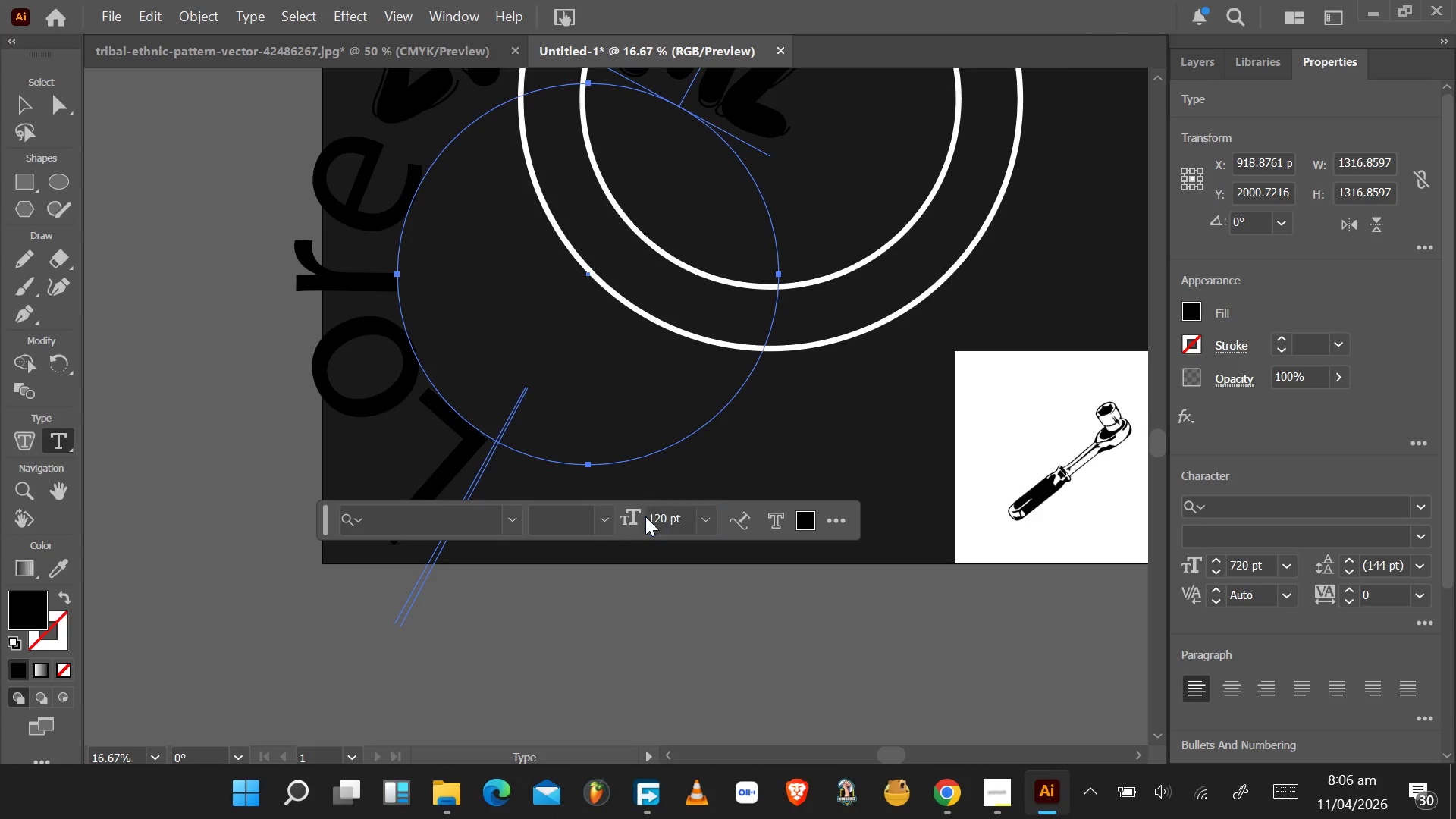 
key(Enter)
 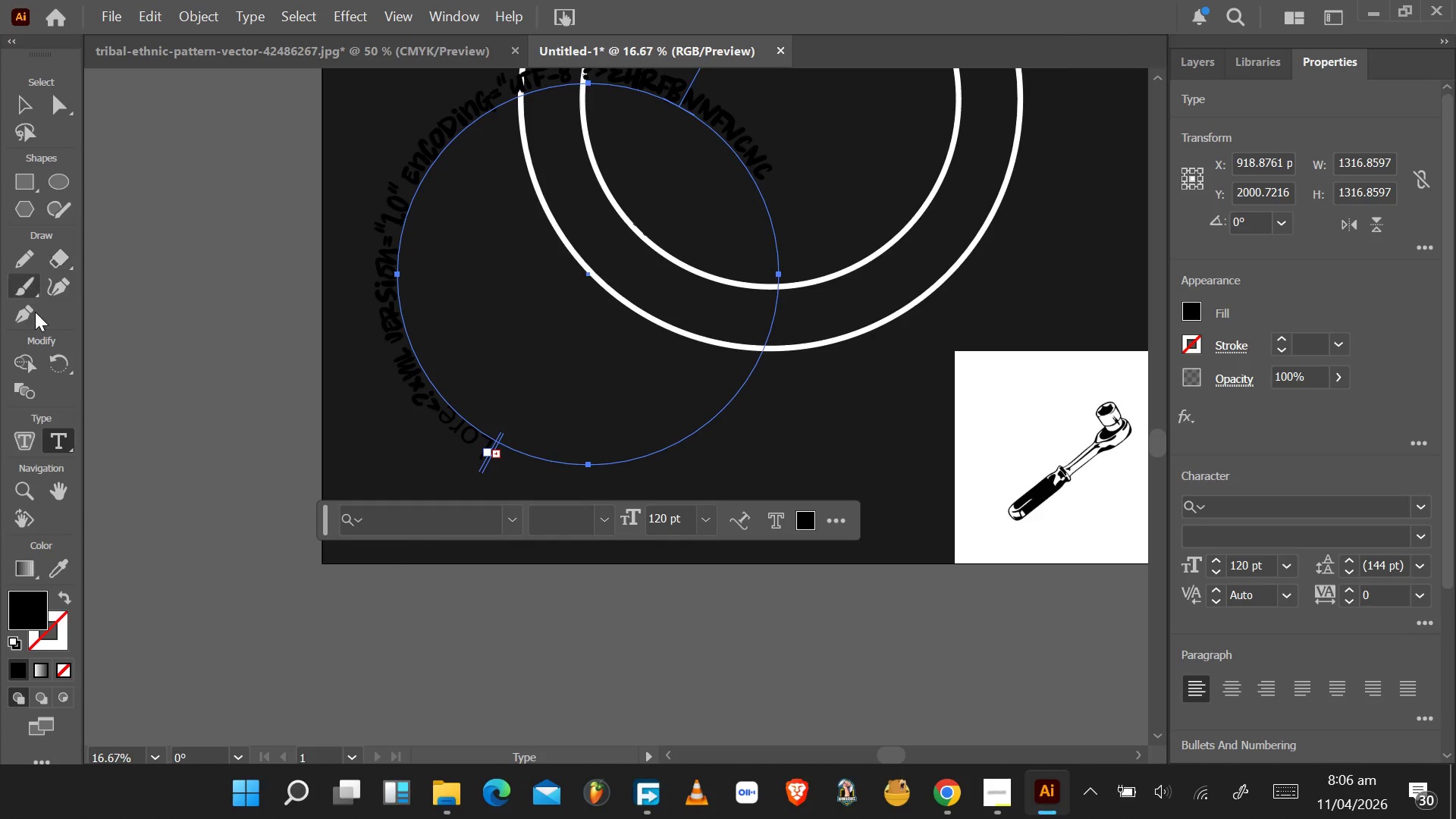 
left_click([55, 435])
 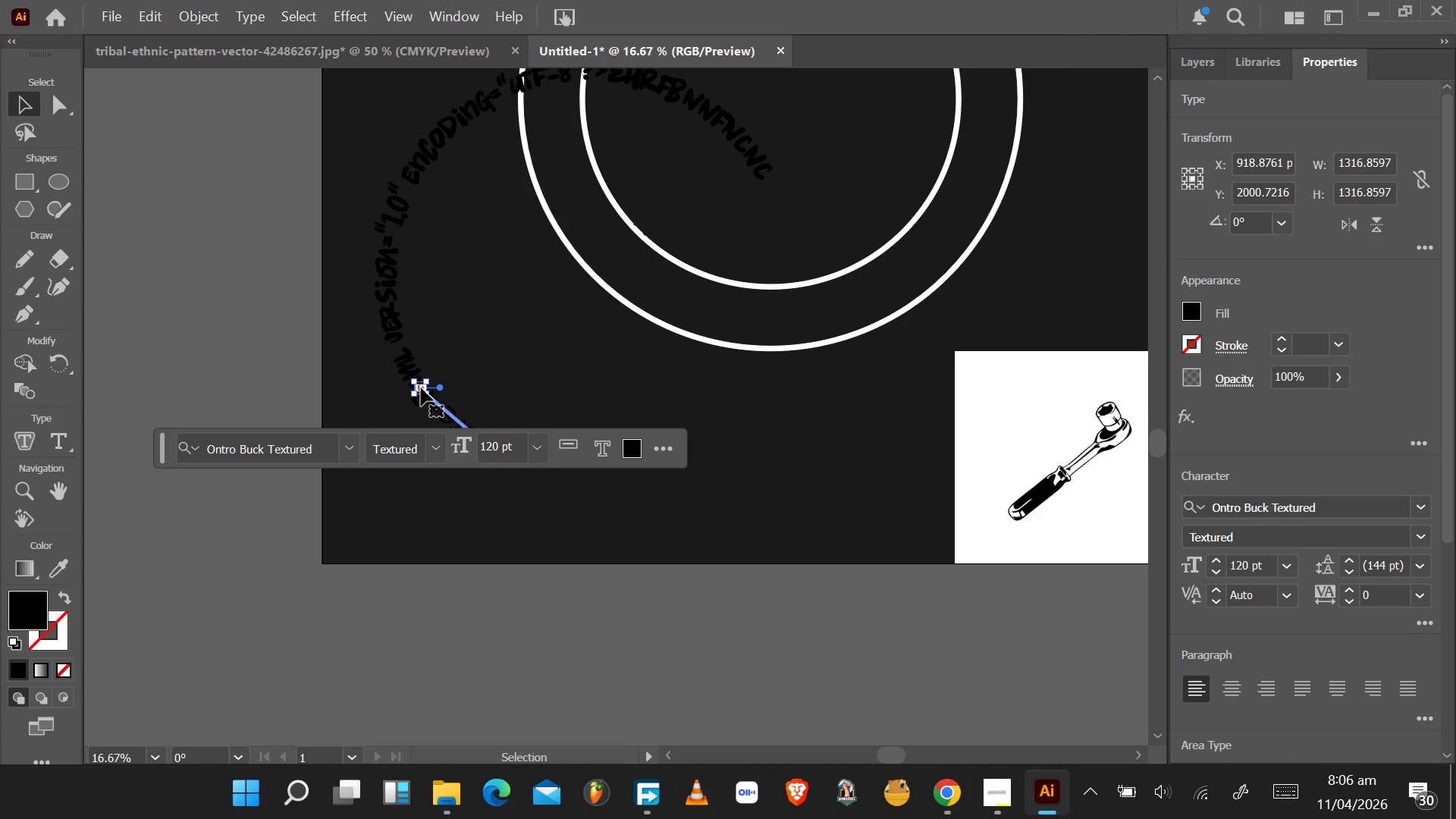 
left_click([408, 366])
 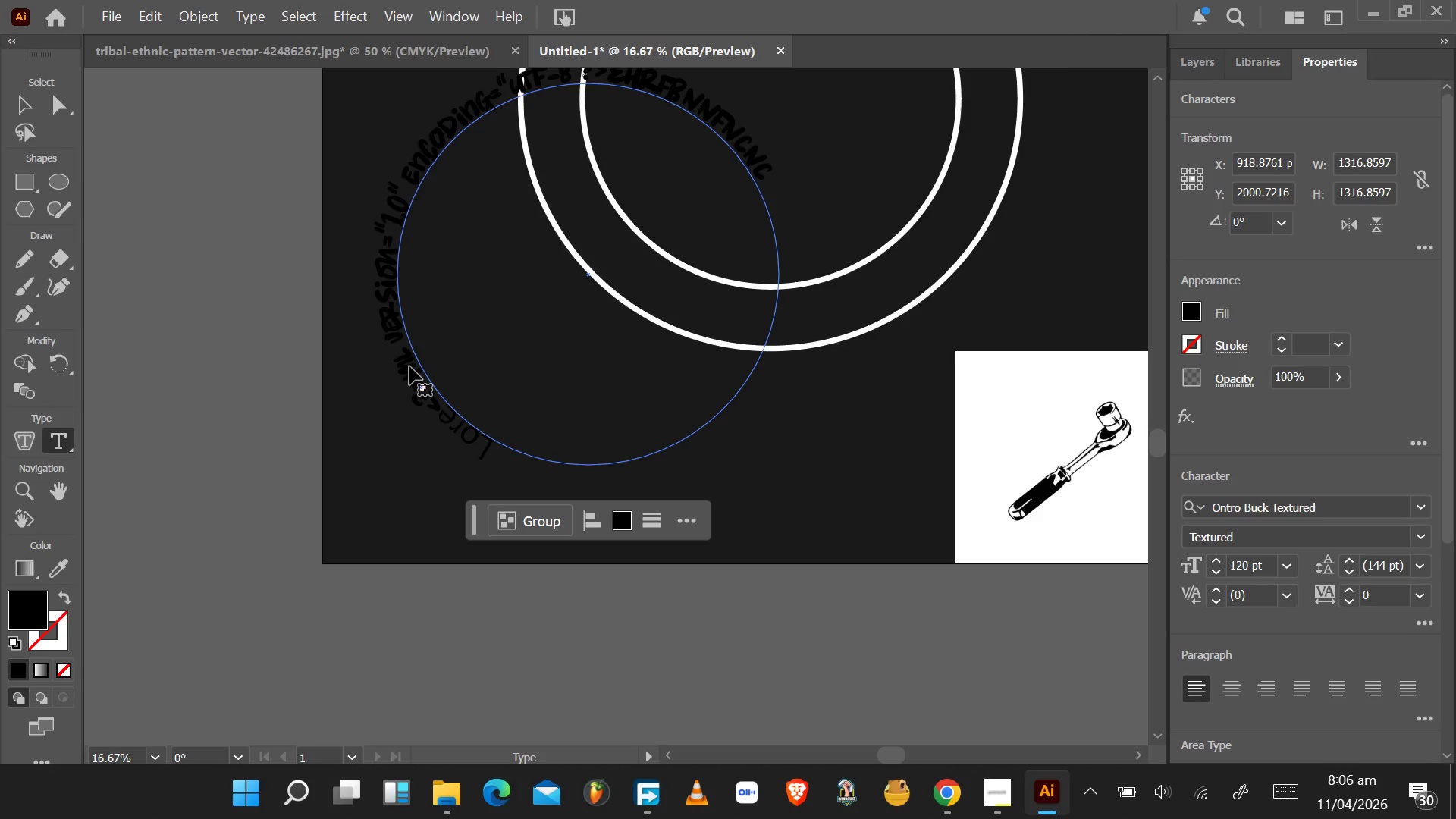 
left_click([410, 366])
 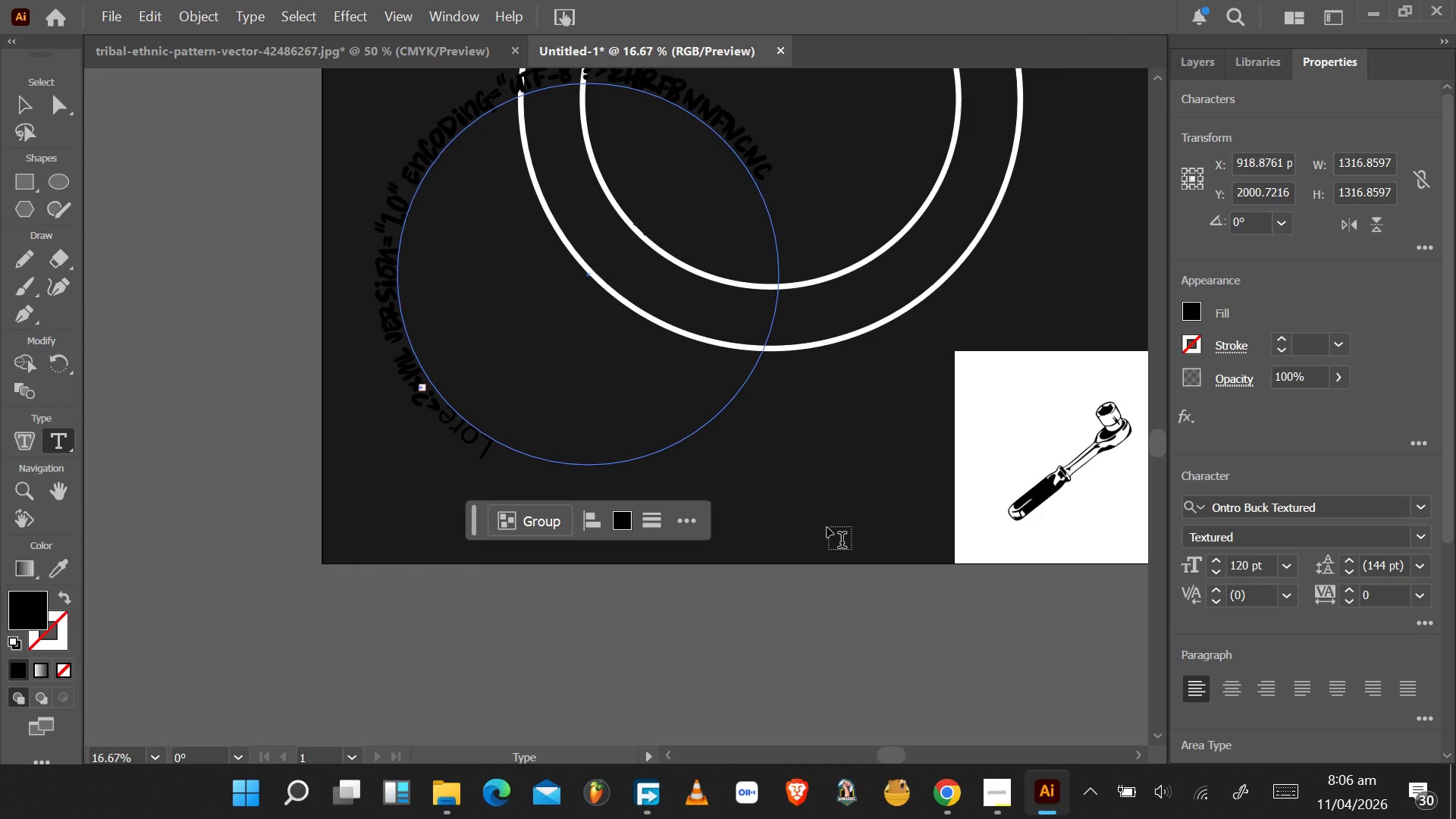 
key(Backspace)
 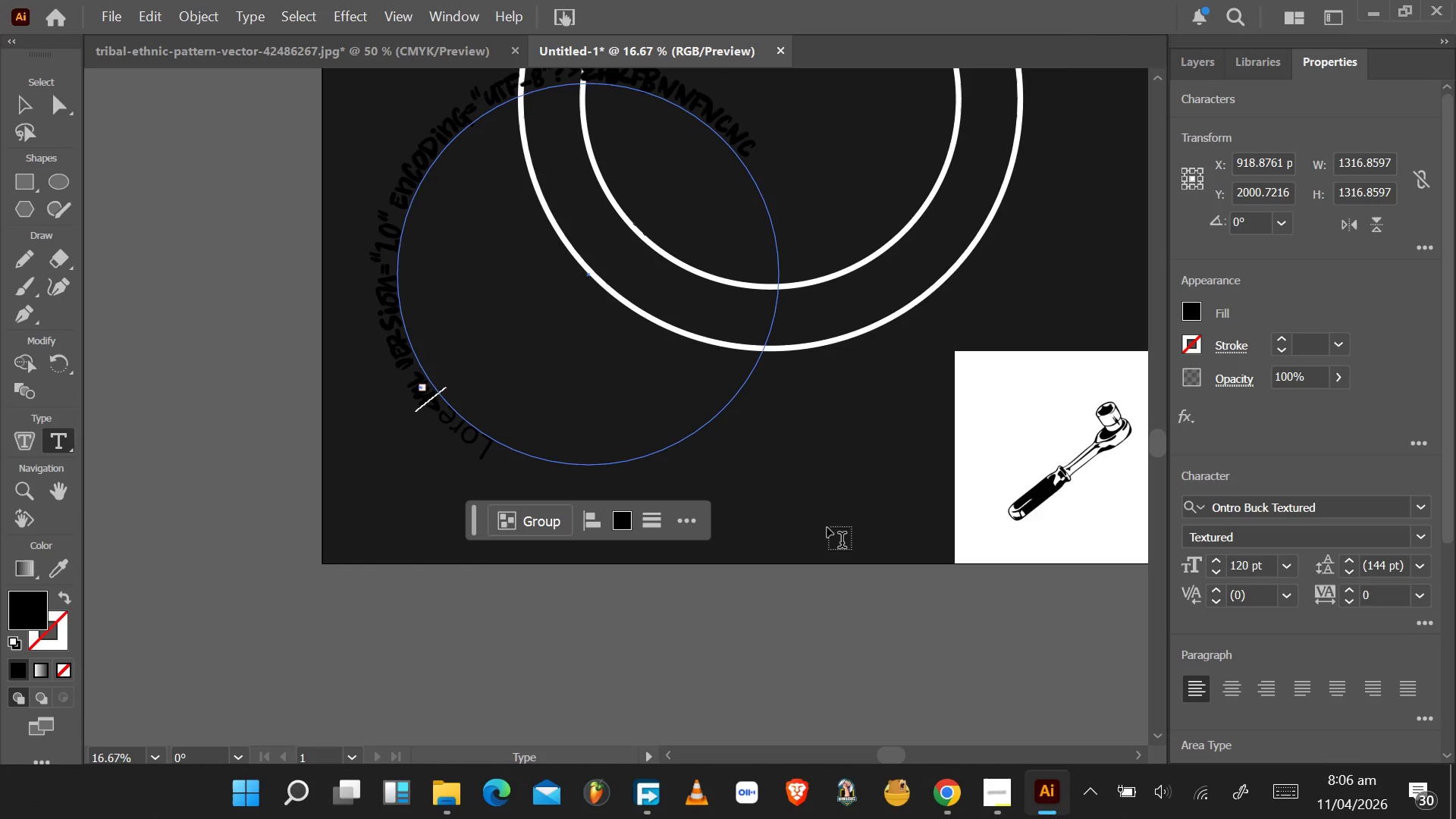 
key(Backspace)
 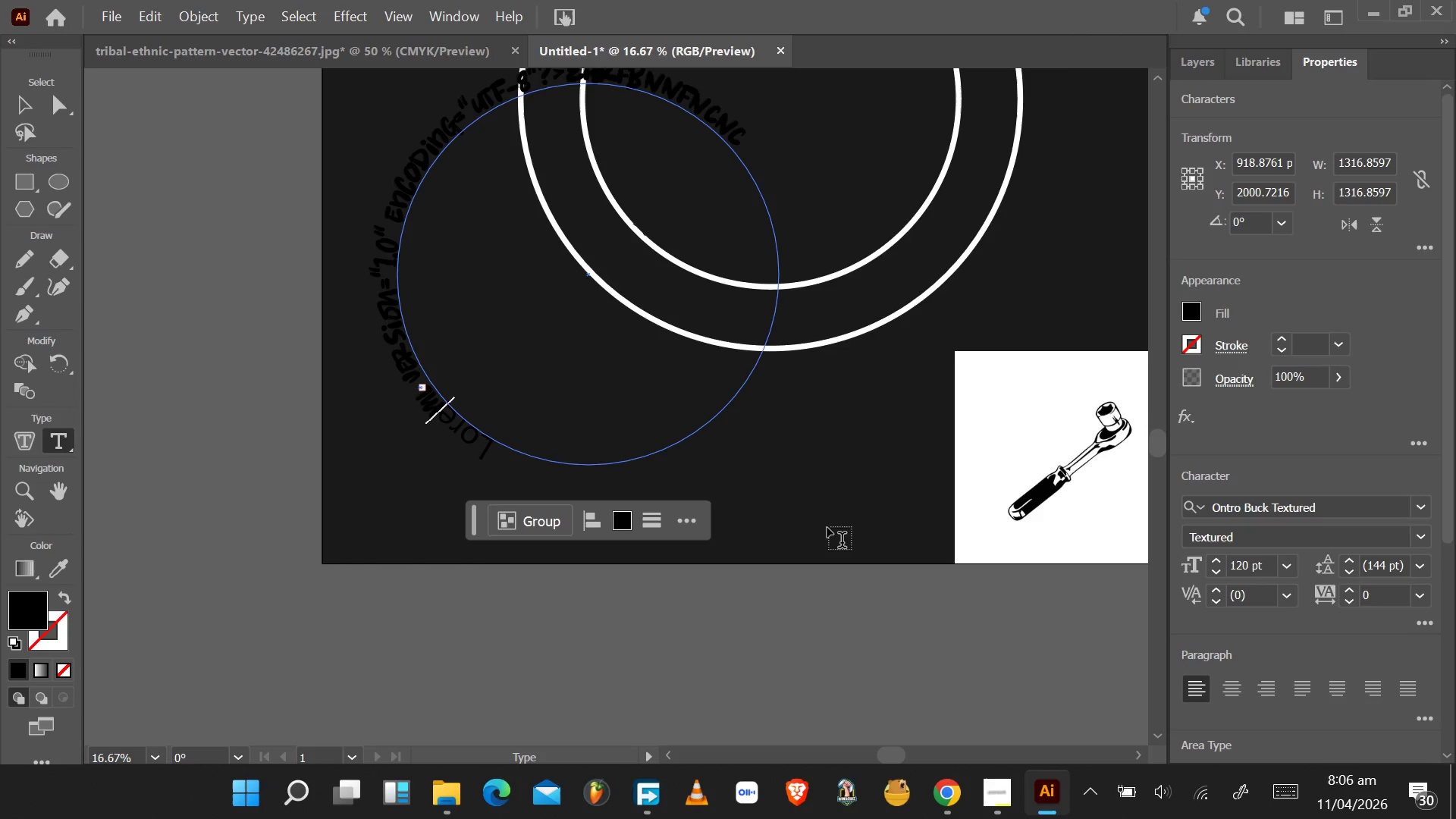 
key(Backspace)
 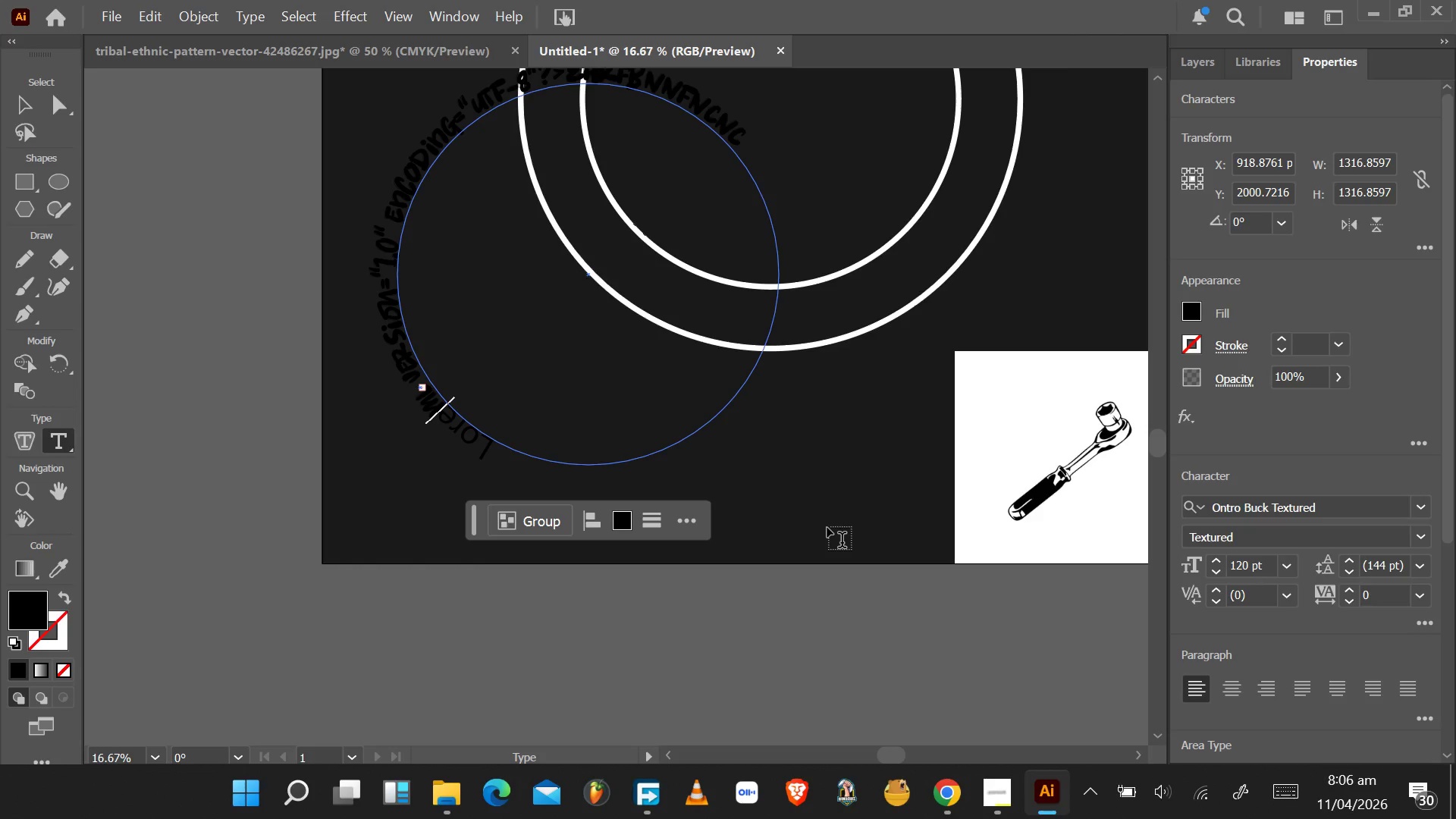 
key(Backspace)
 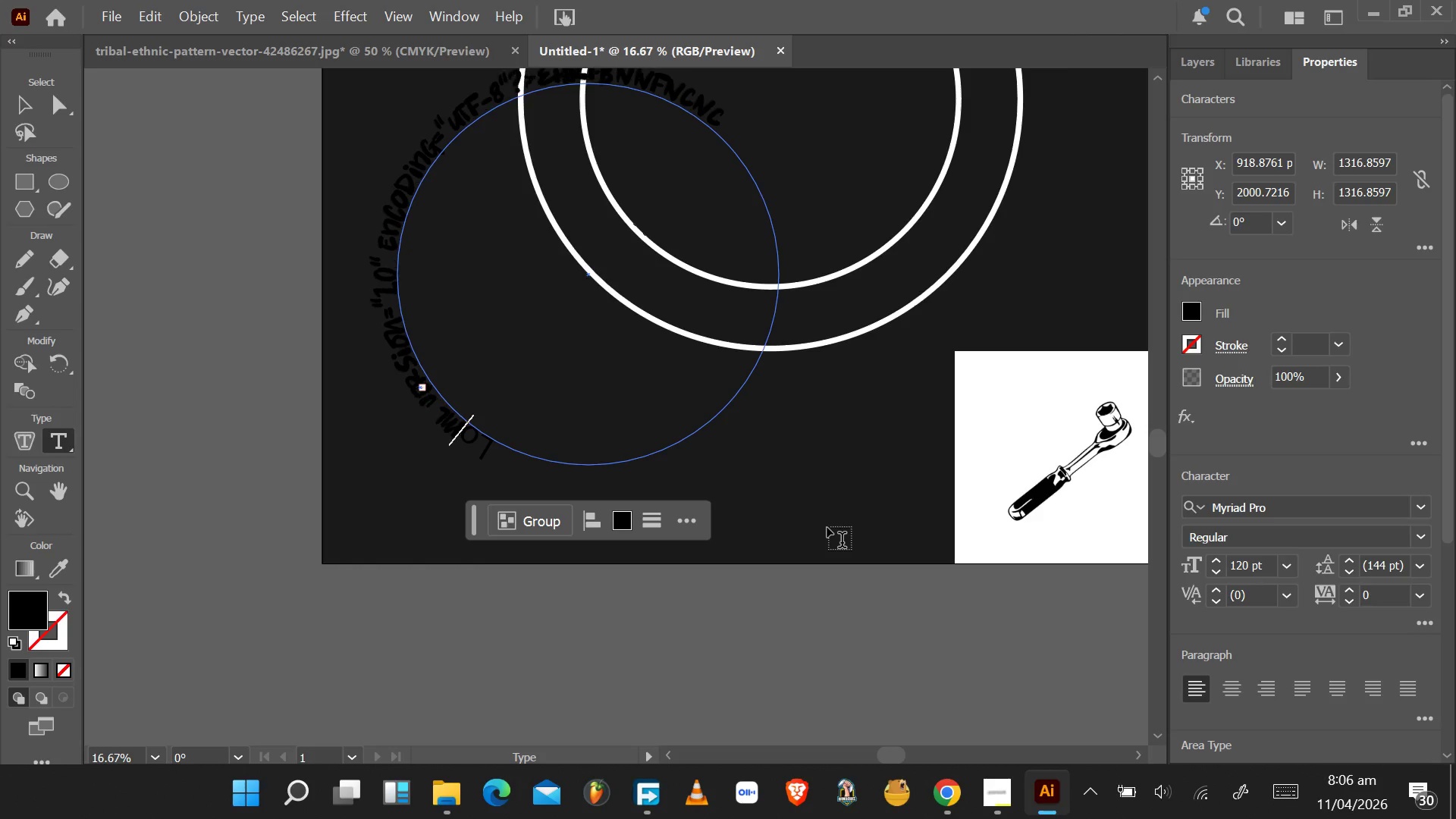 
key(Backspace)
 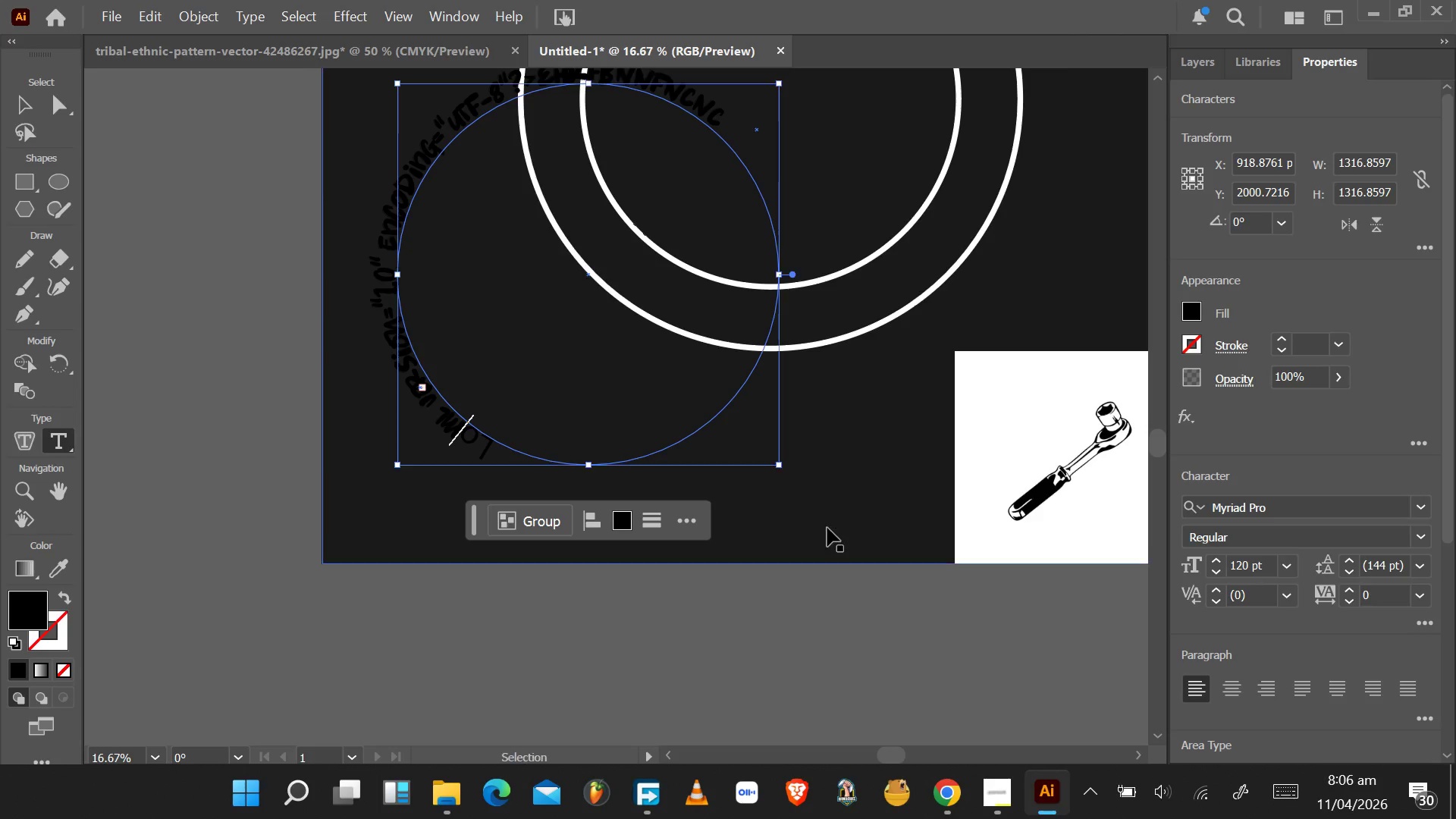 
key(Control+A)
 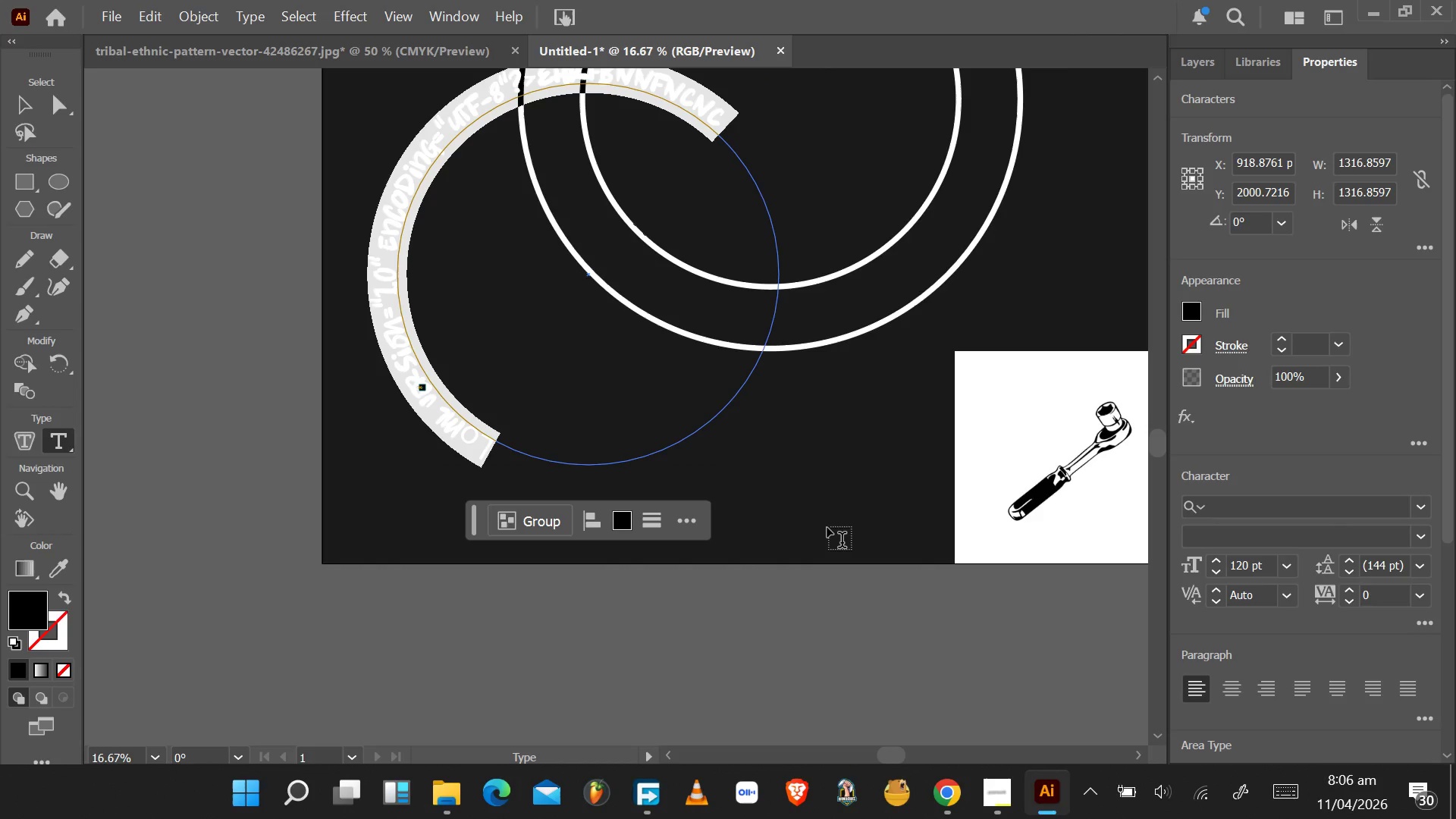 
key(CapsLock)
 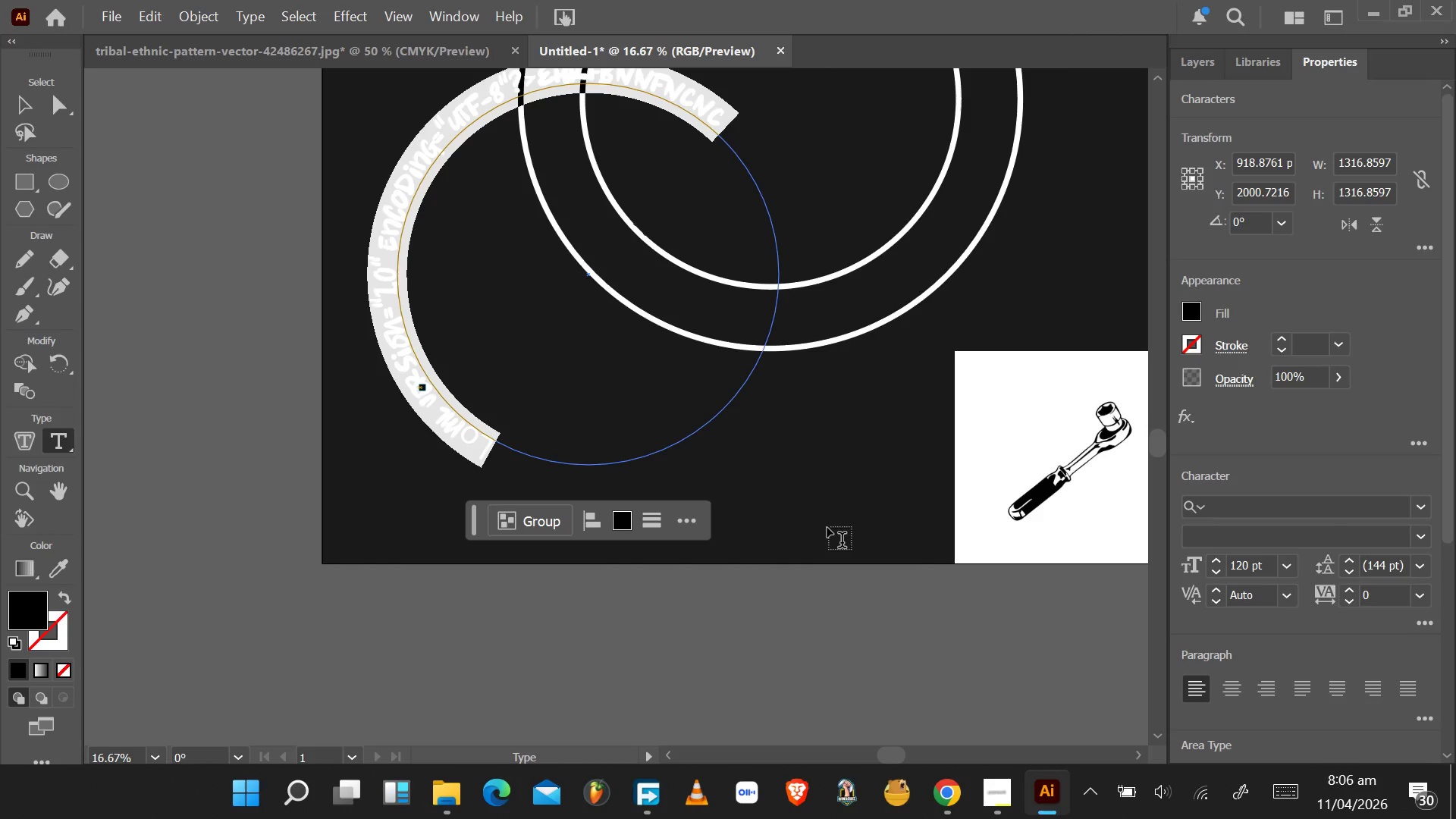 
key(CapsLock)
 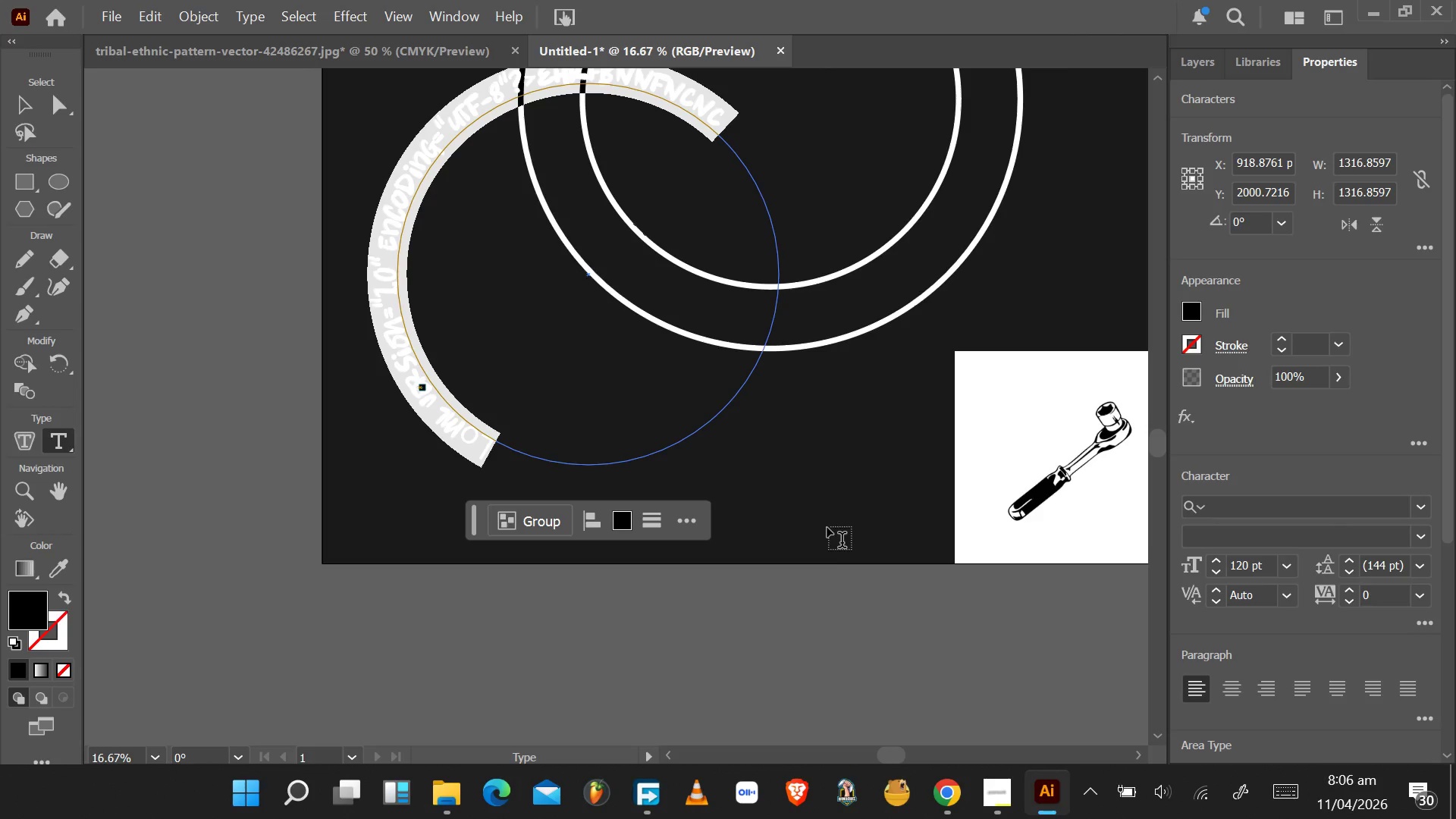 
hold_key(key=ControlLeft, duration=1.01)
 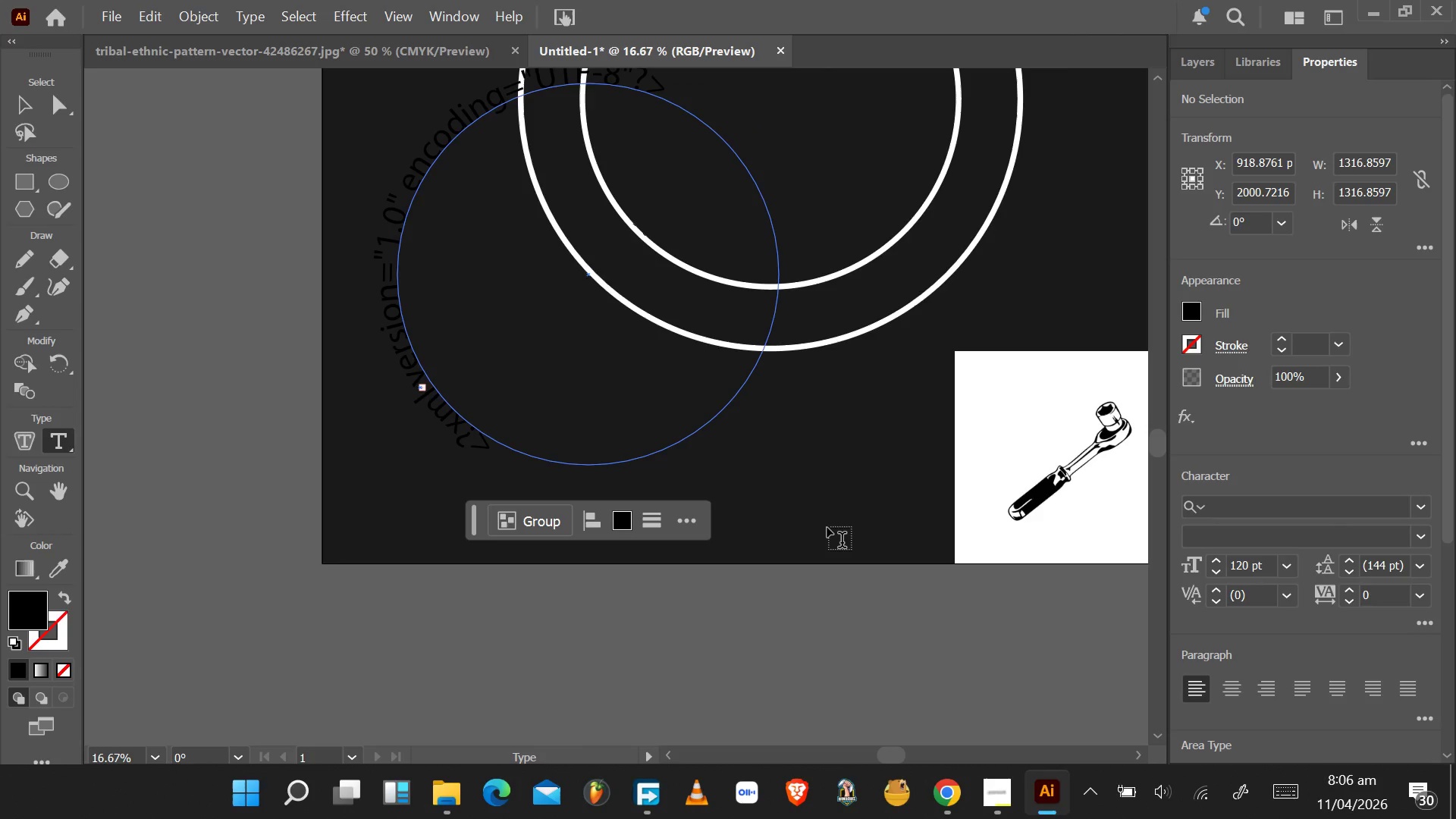 
hold_key(key=V, duration=12.09)
 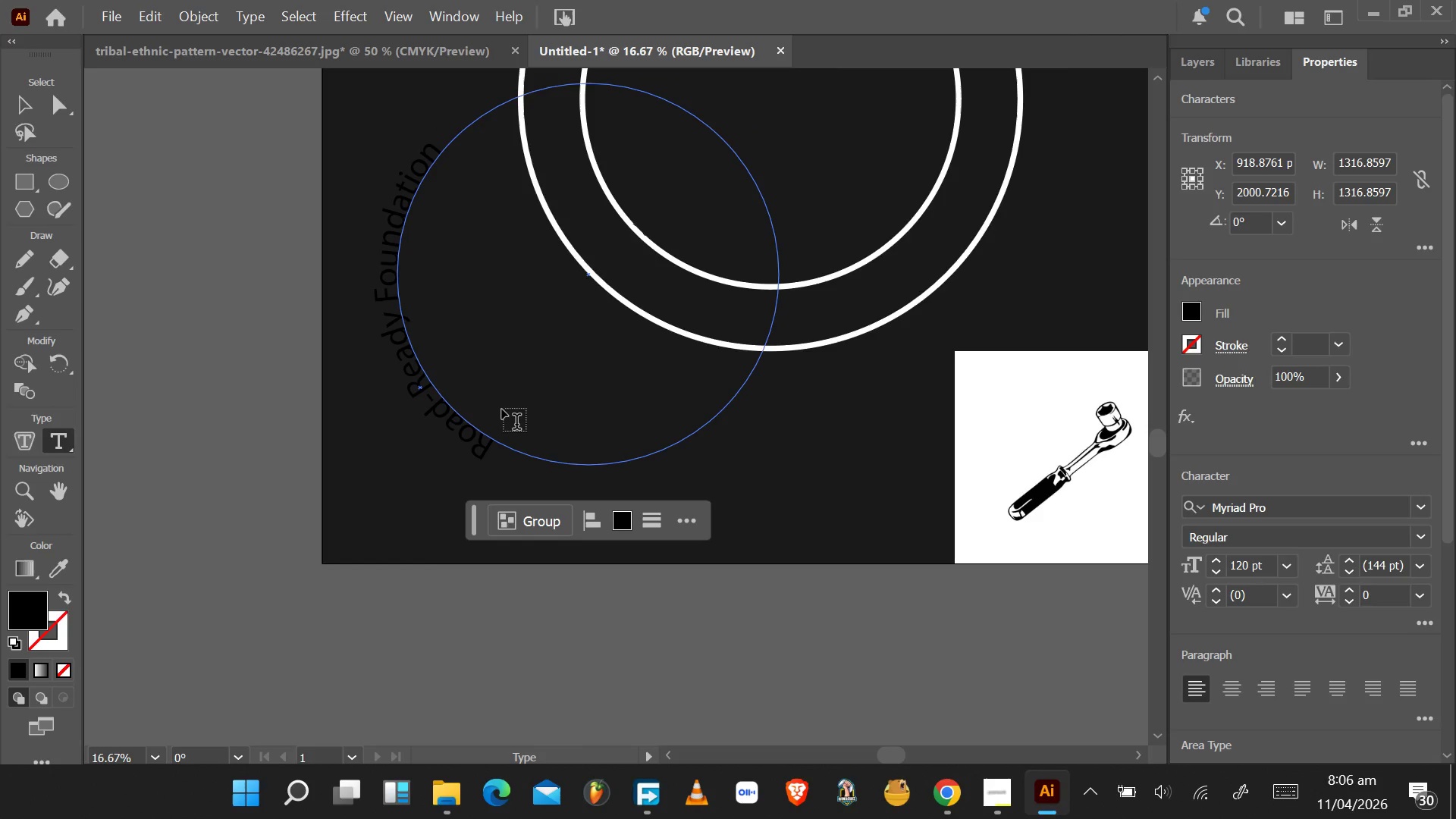 
key(Alt+Tab)